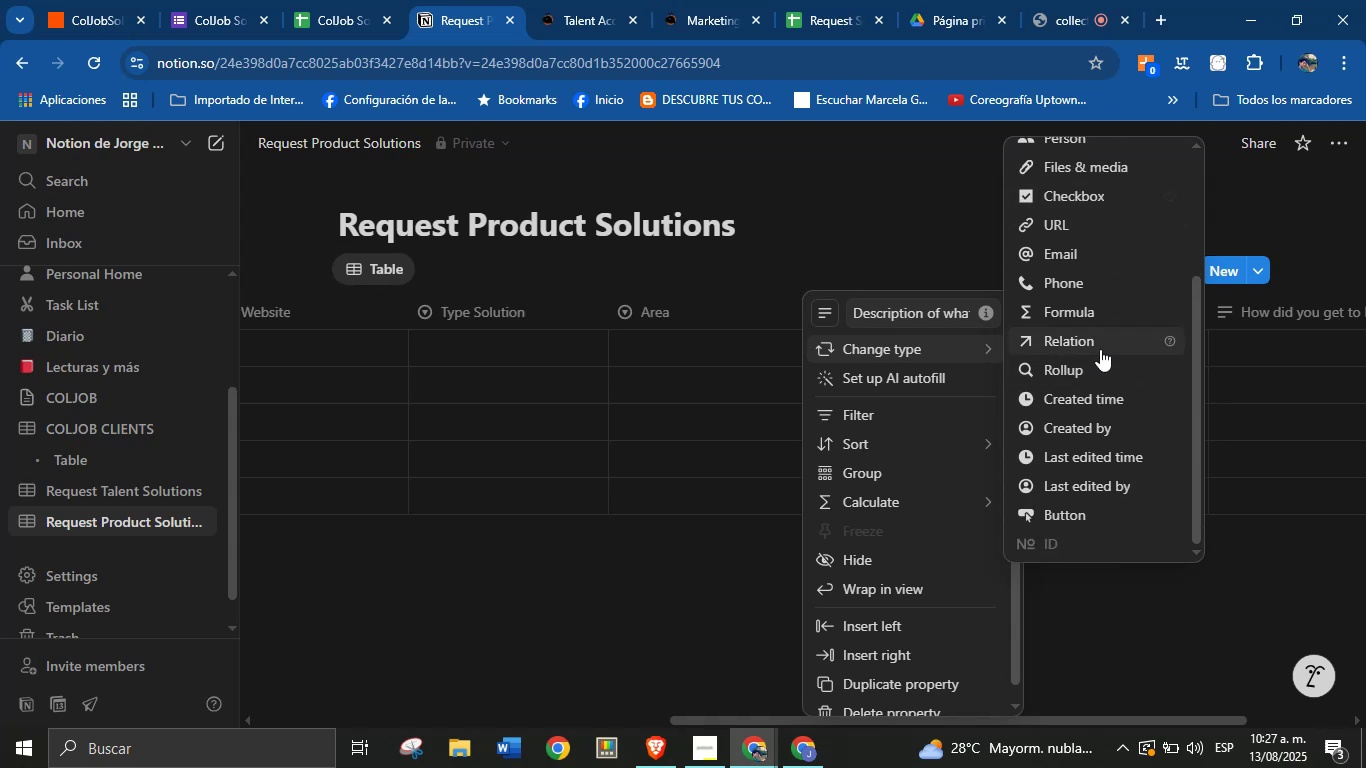 
scroll: coordinate [1100, 349], scroll_direction: up, amount: 2.0
 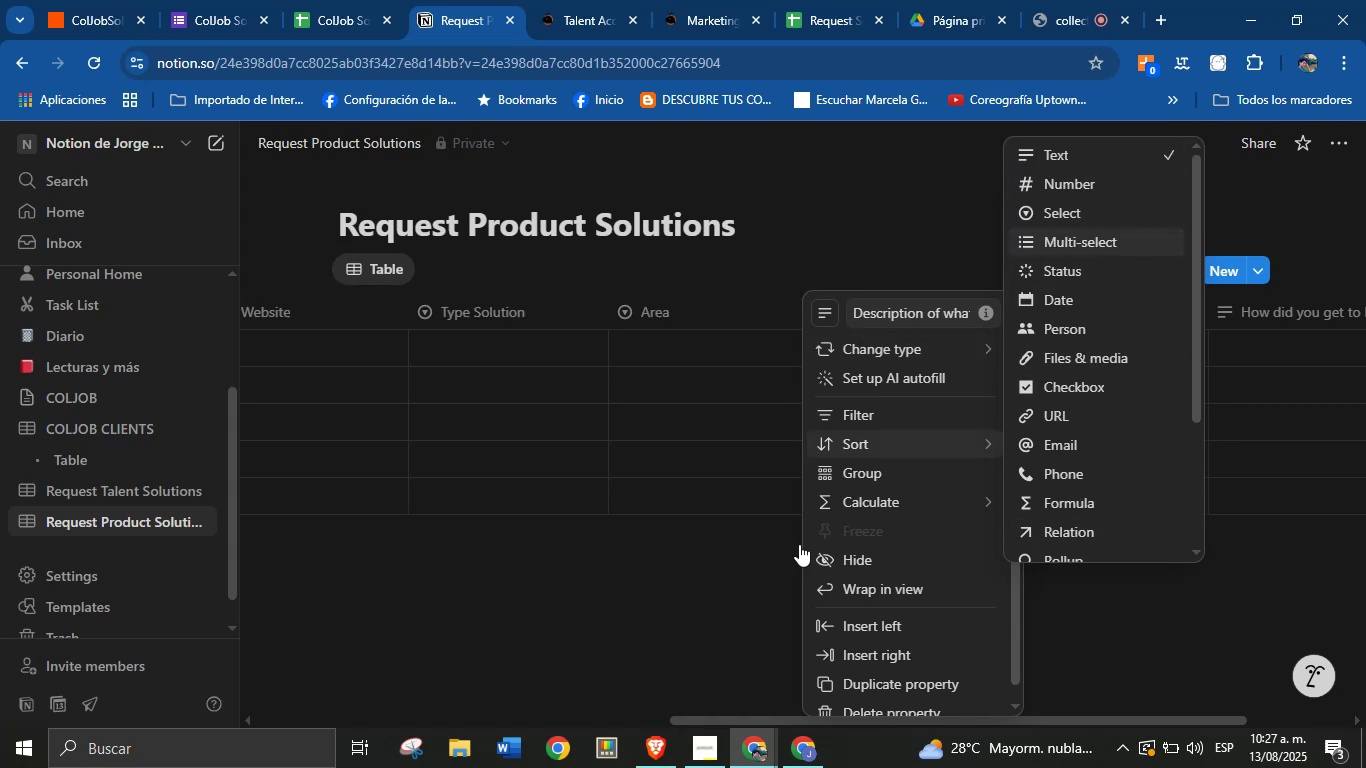 
left_click([708, 542])
 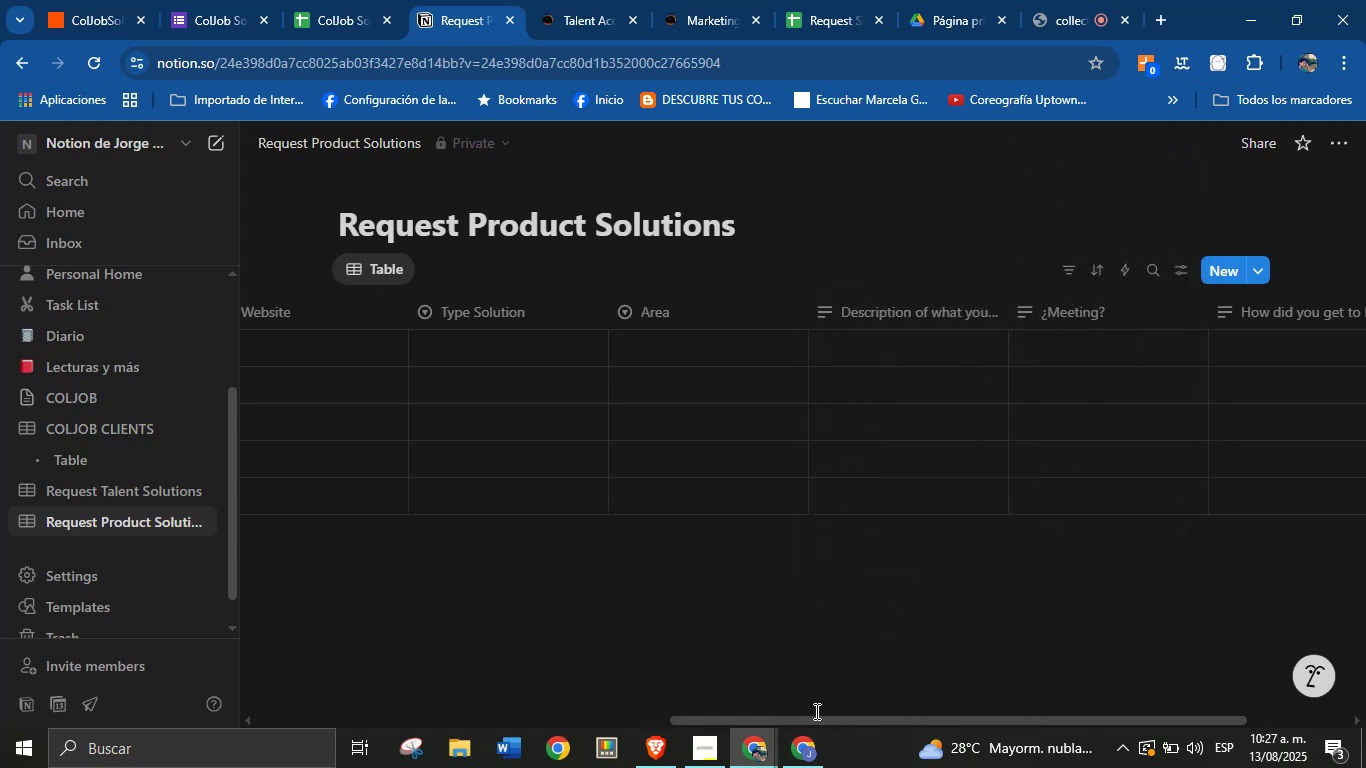 
left_click_drag(start_coordinate=[815, 716], to_coordinate=[343, 716])
 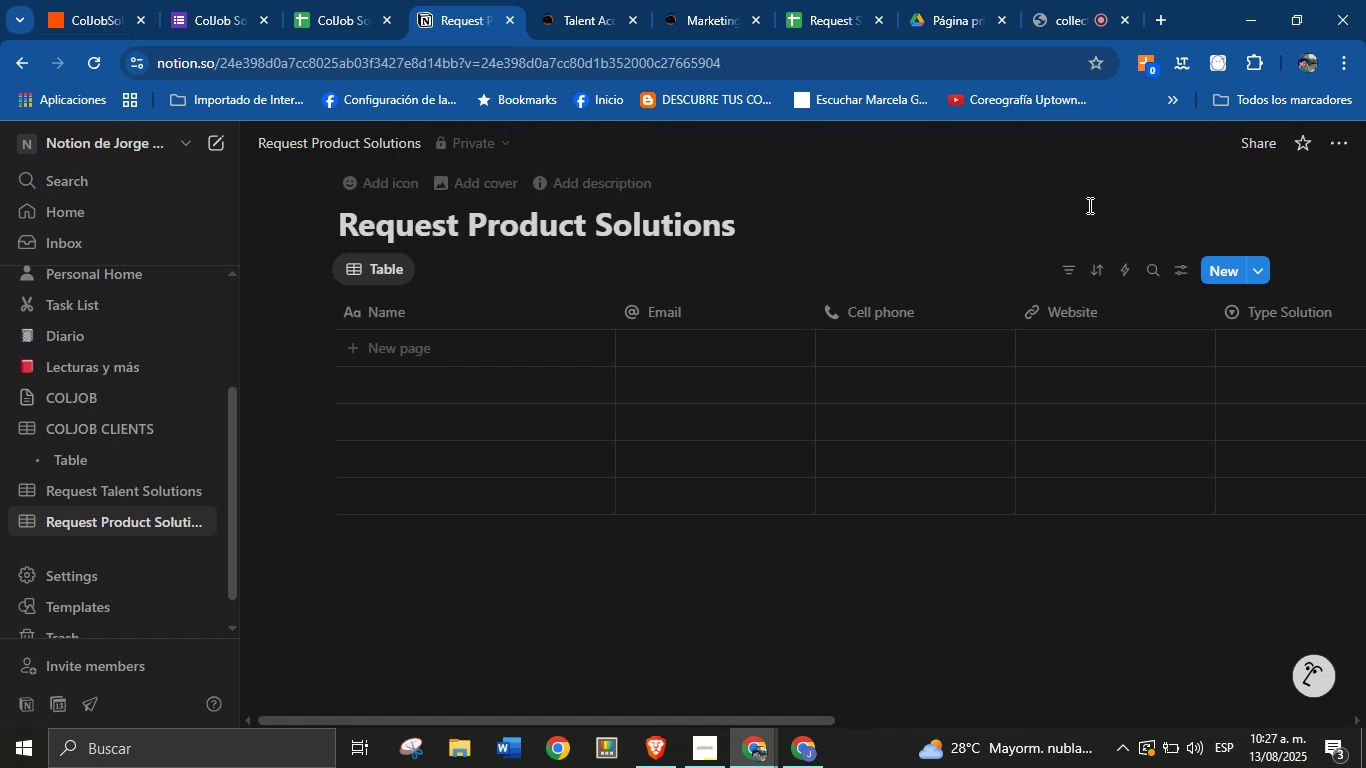 
mouse_move([1266, 151])
 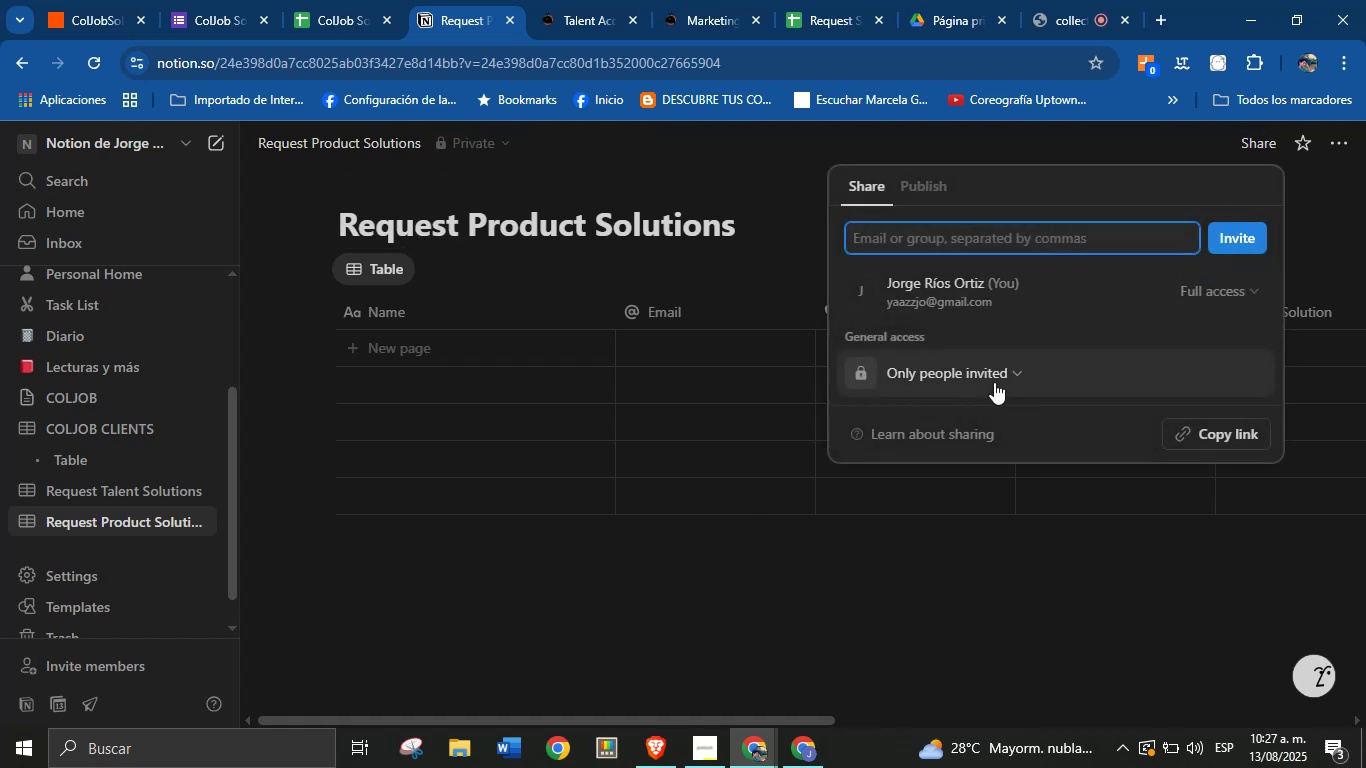 
left_click([994, 382])
 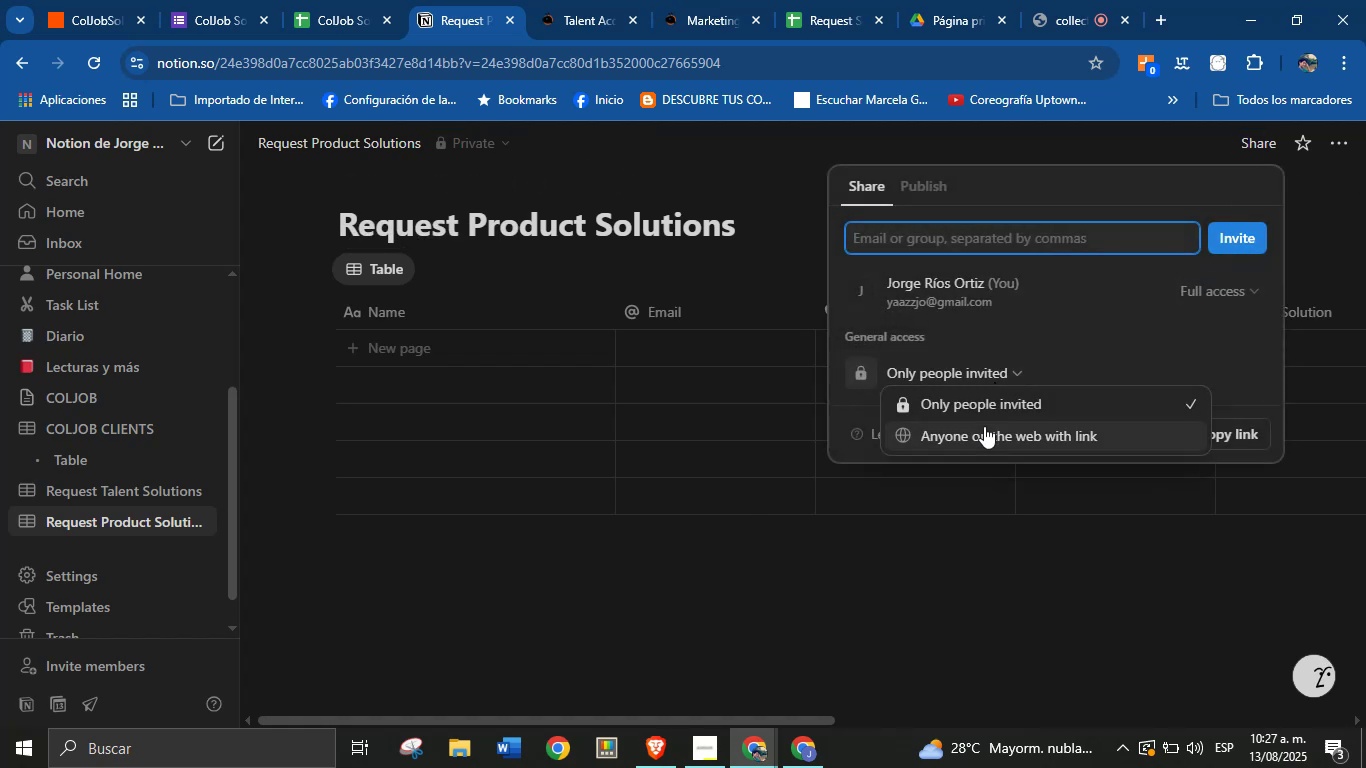 
left_click([984, 426])
 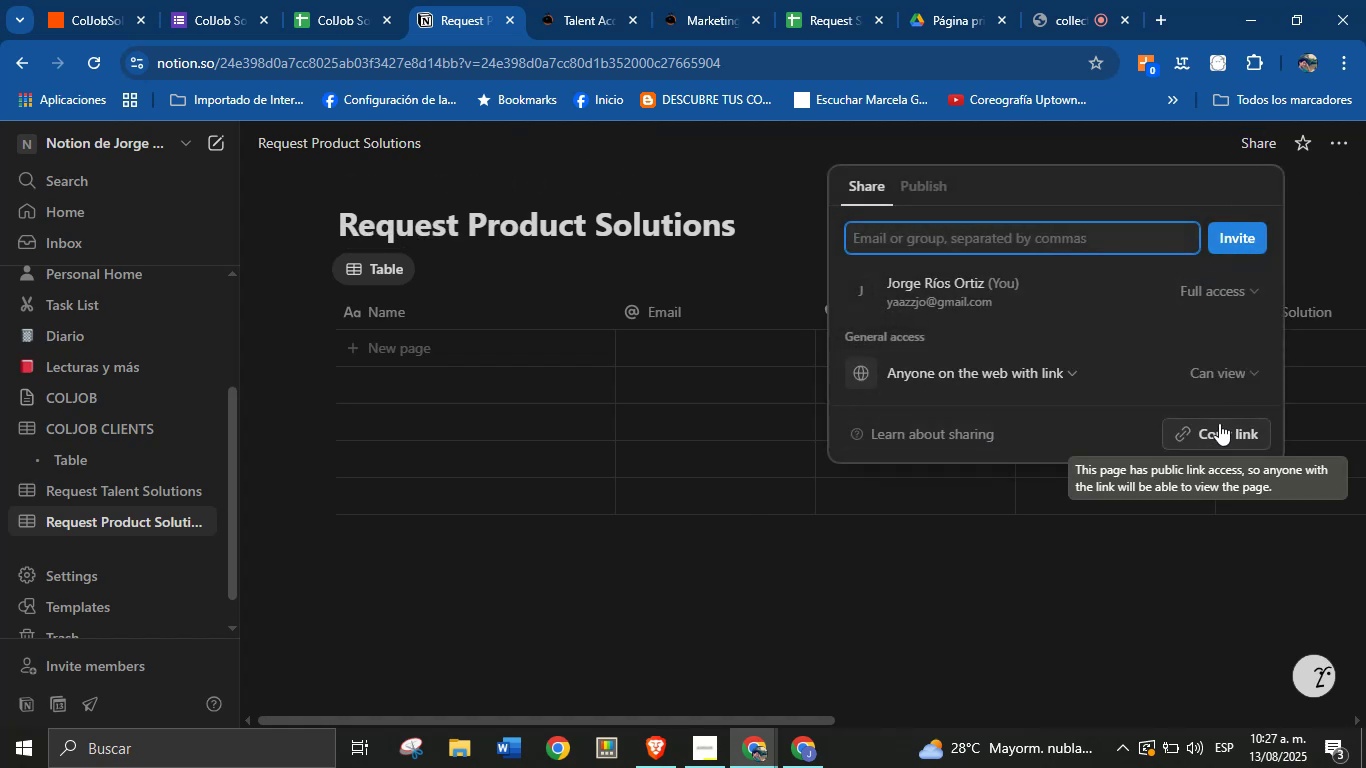 
left_click([1219, 433])
 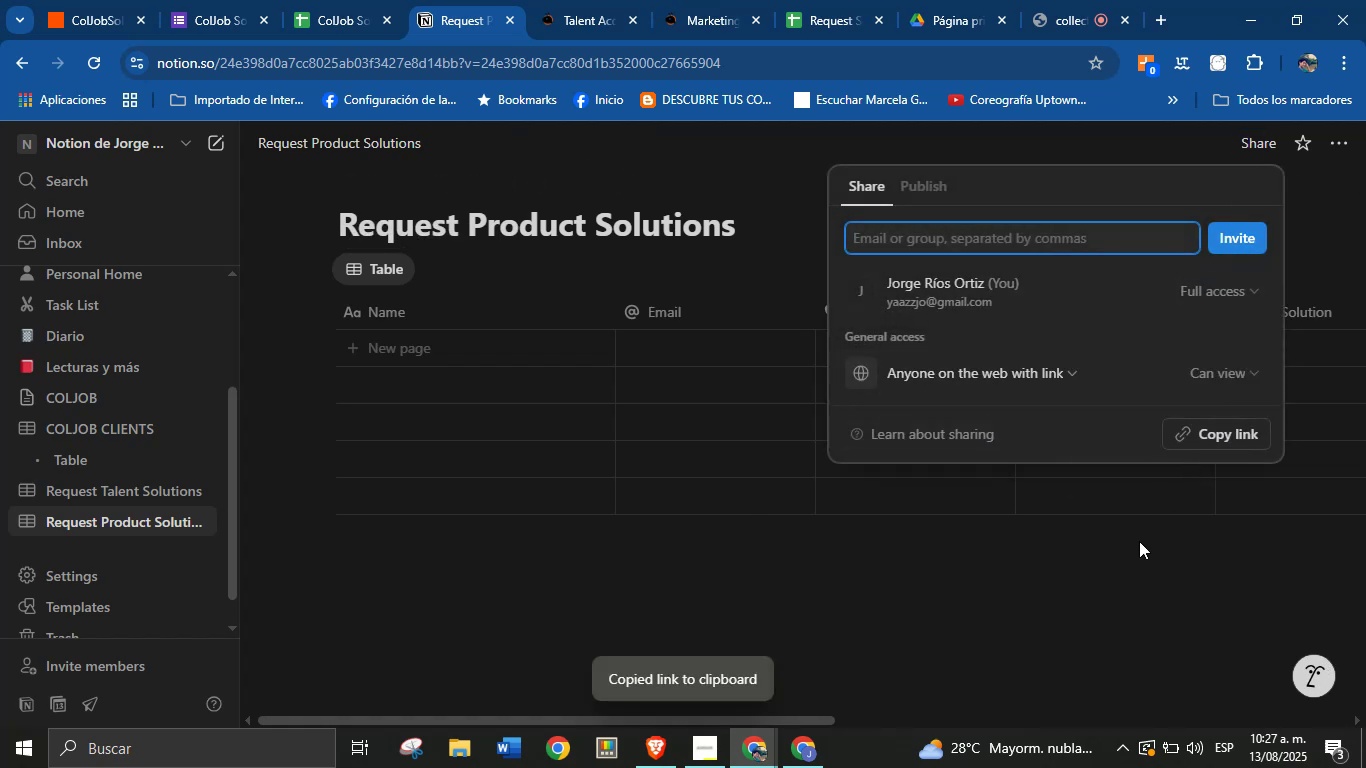 
left_click([1138, 541])
 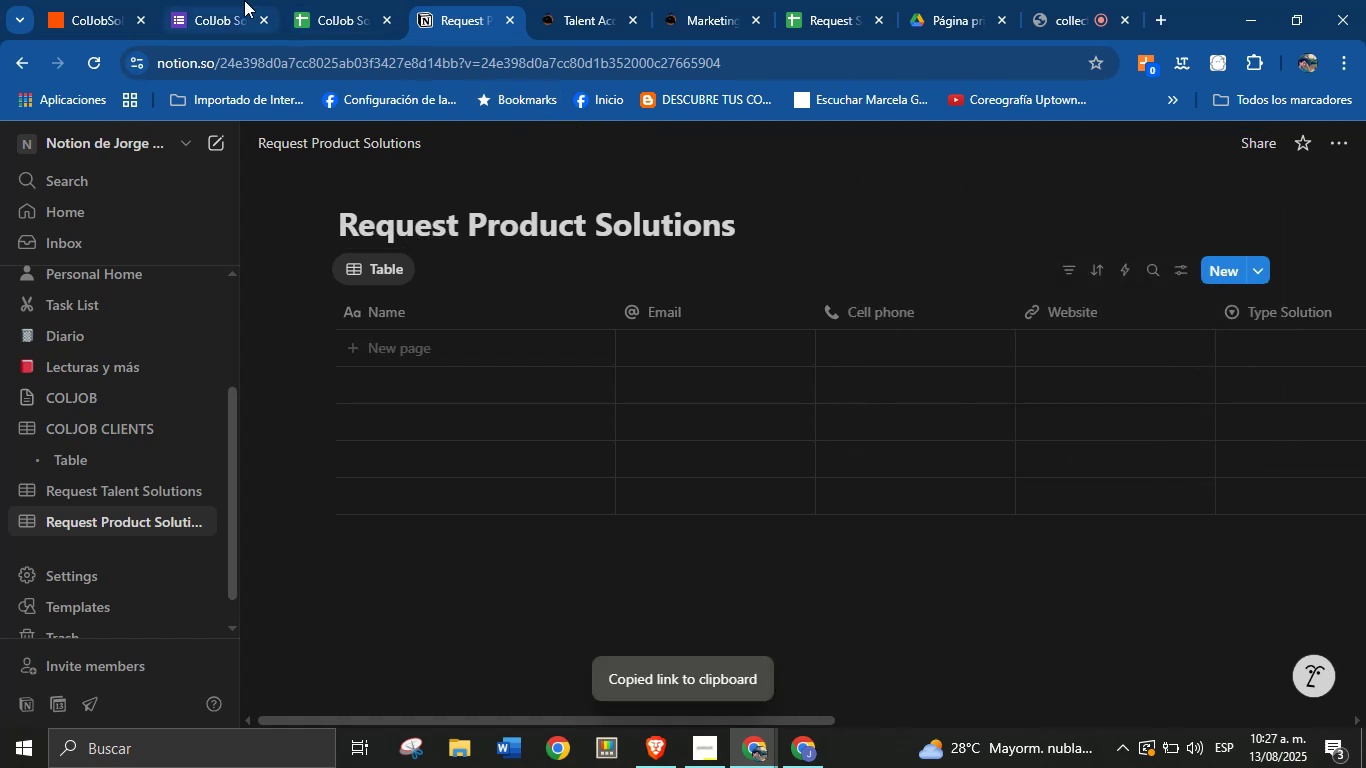 
left_click([119, 0])
 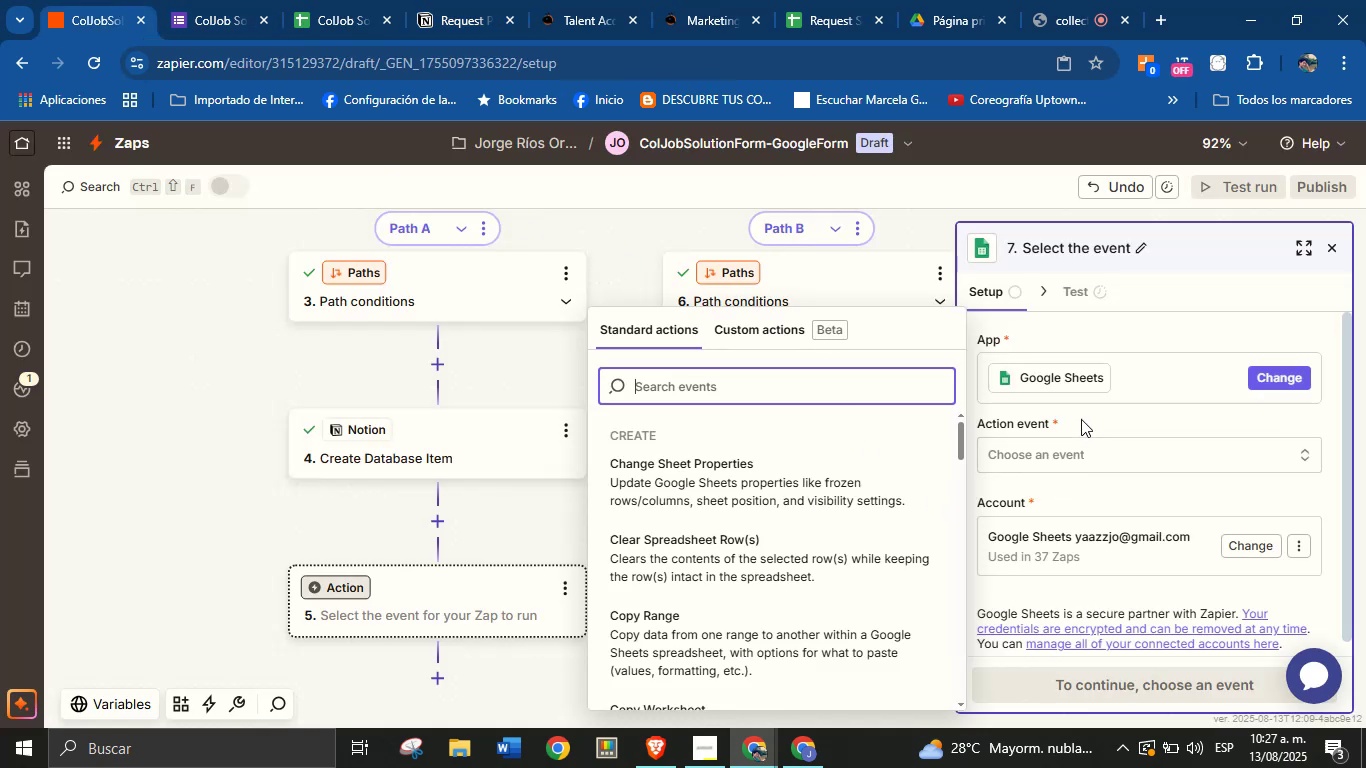 
left_click([1081, 419])
 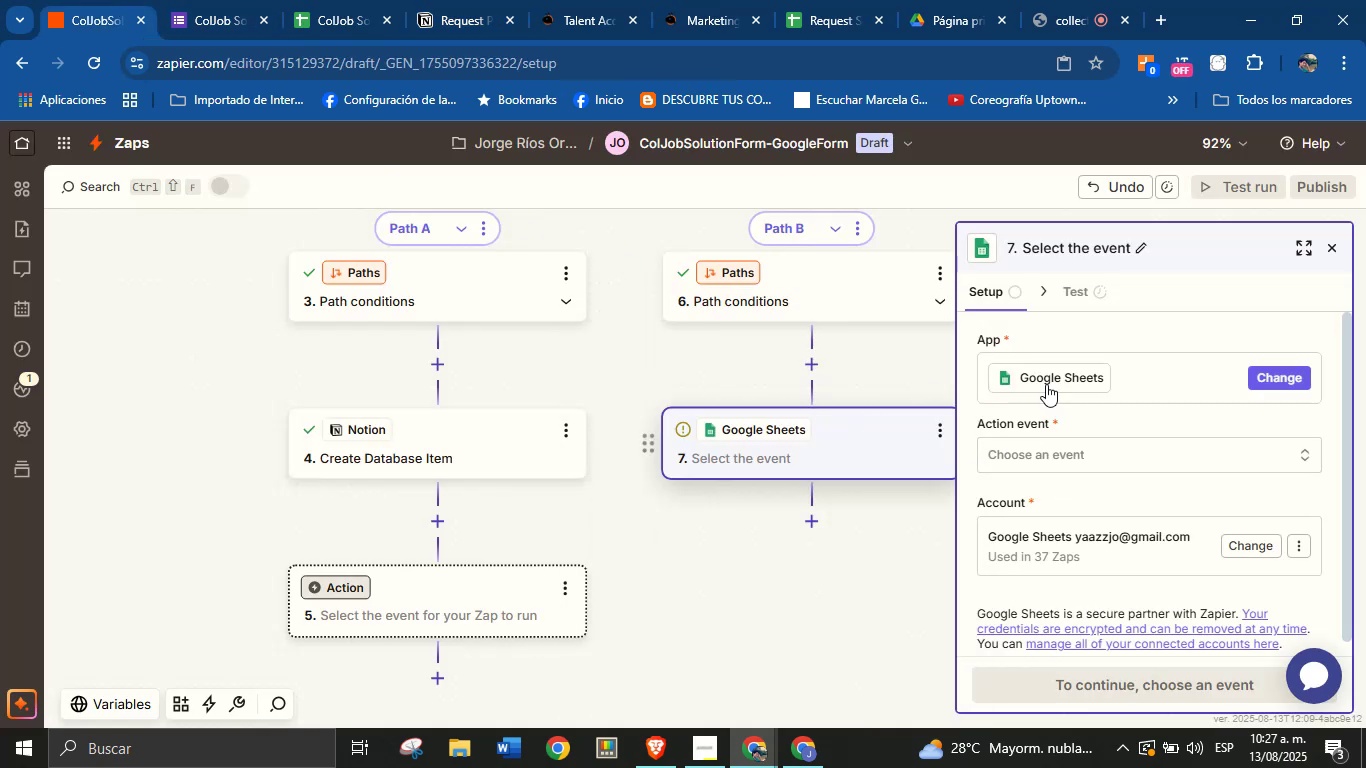 
left_click([1267, 377])
 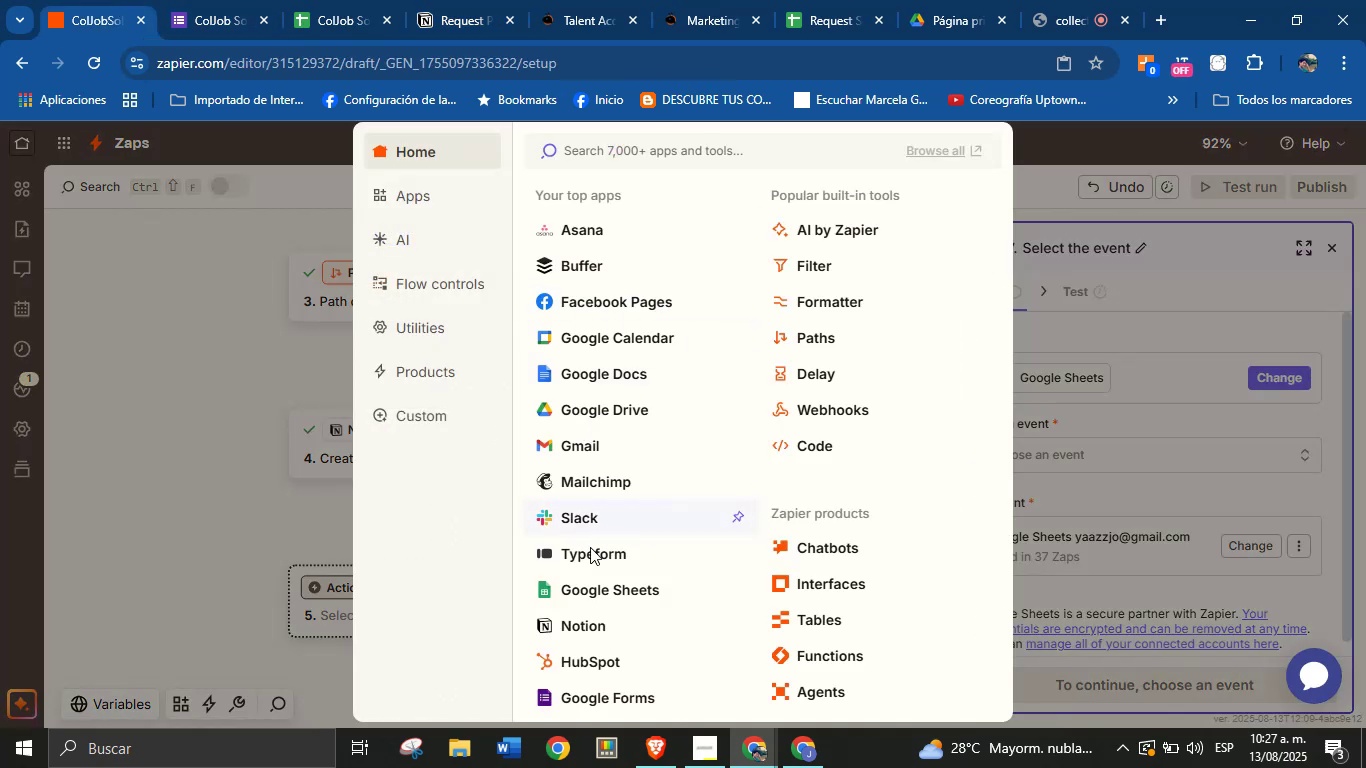 
left_click([589, 621])
 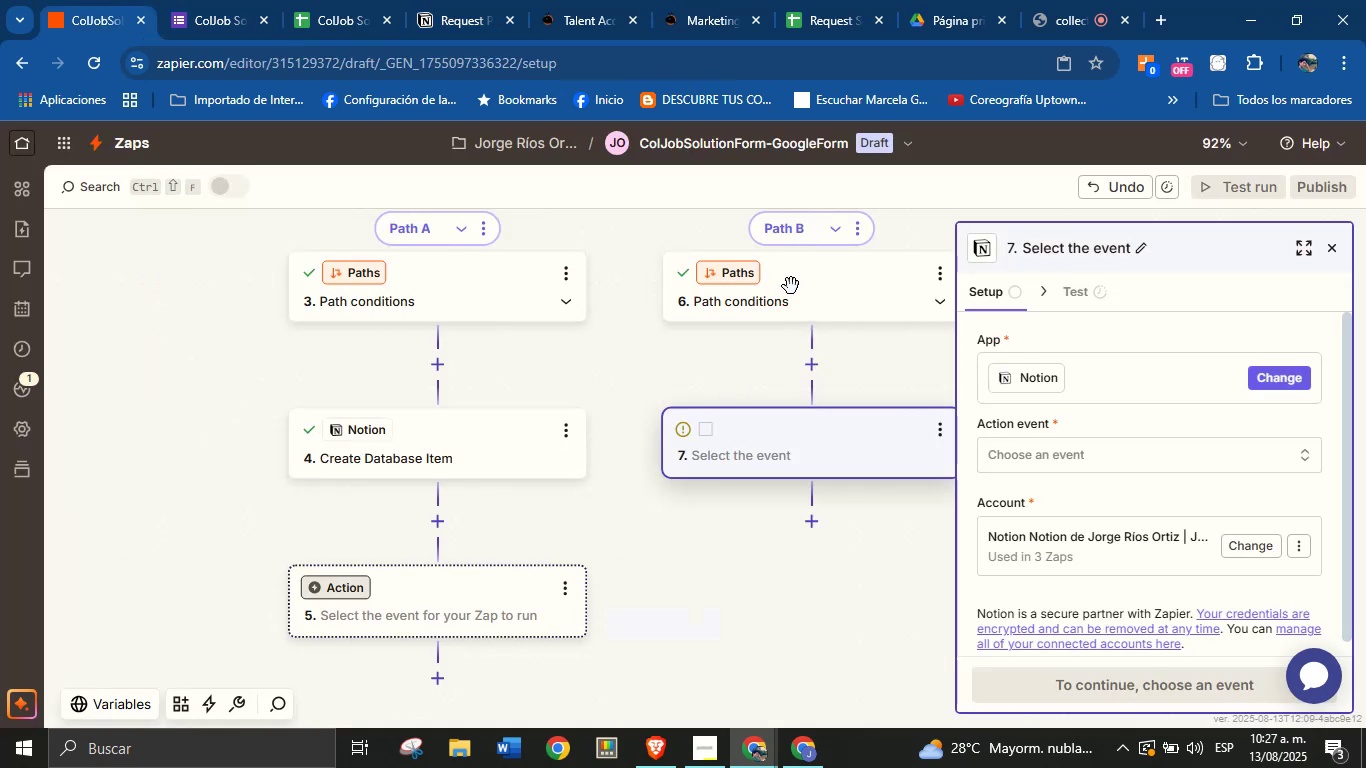 
left_click([792, 294])
 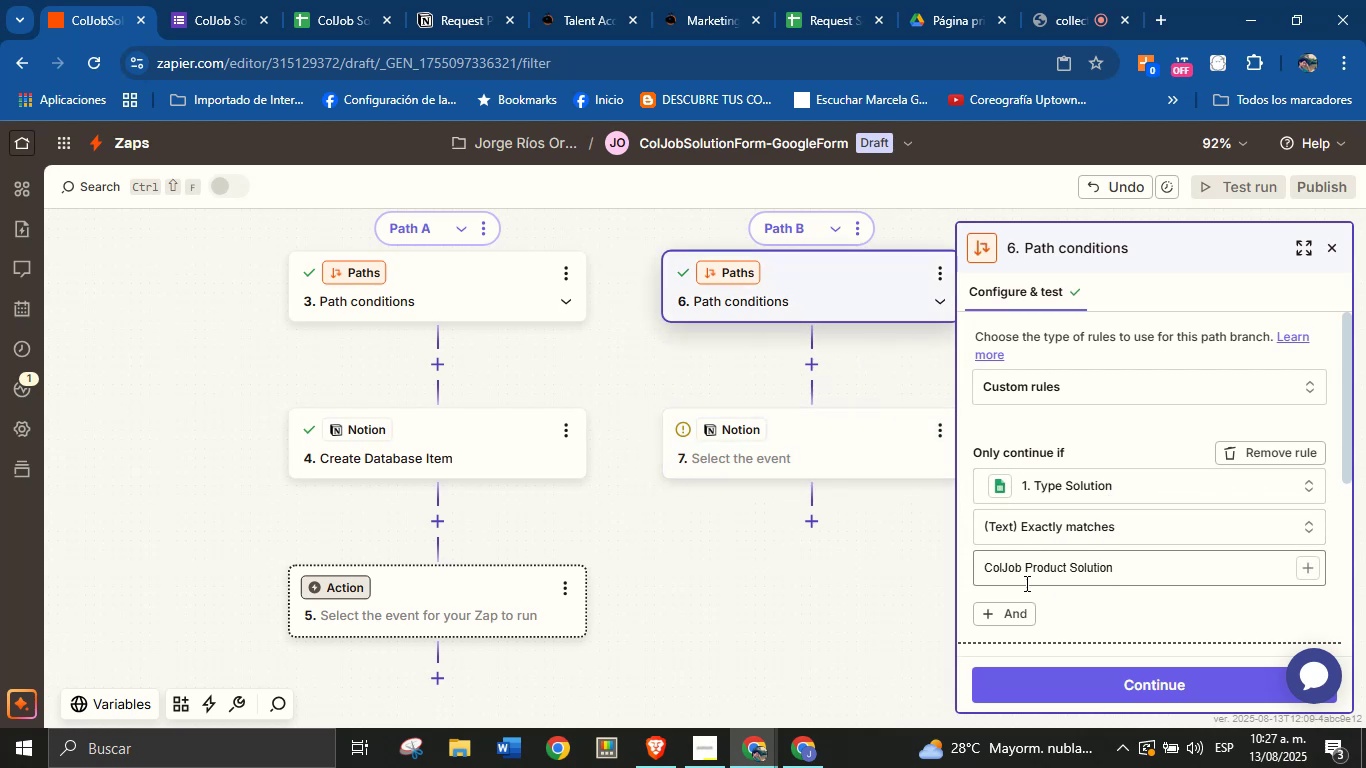 
wait(5.9)
 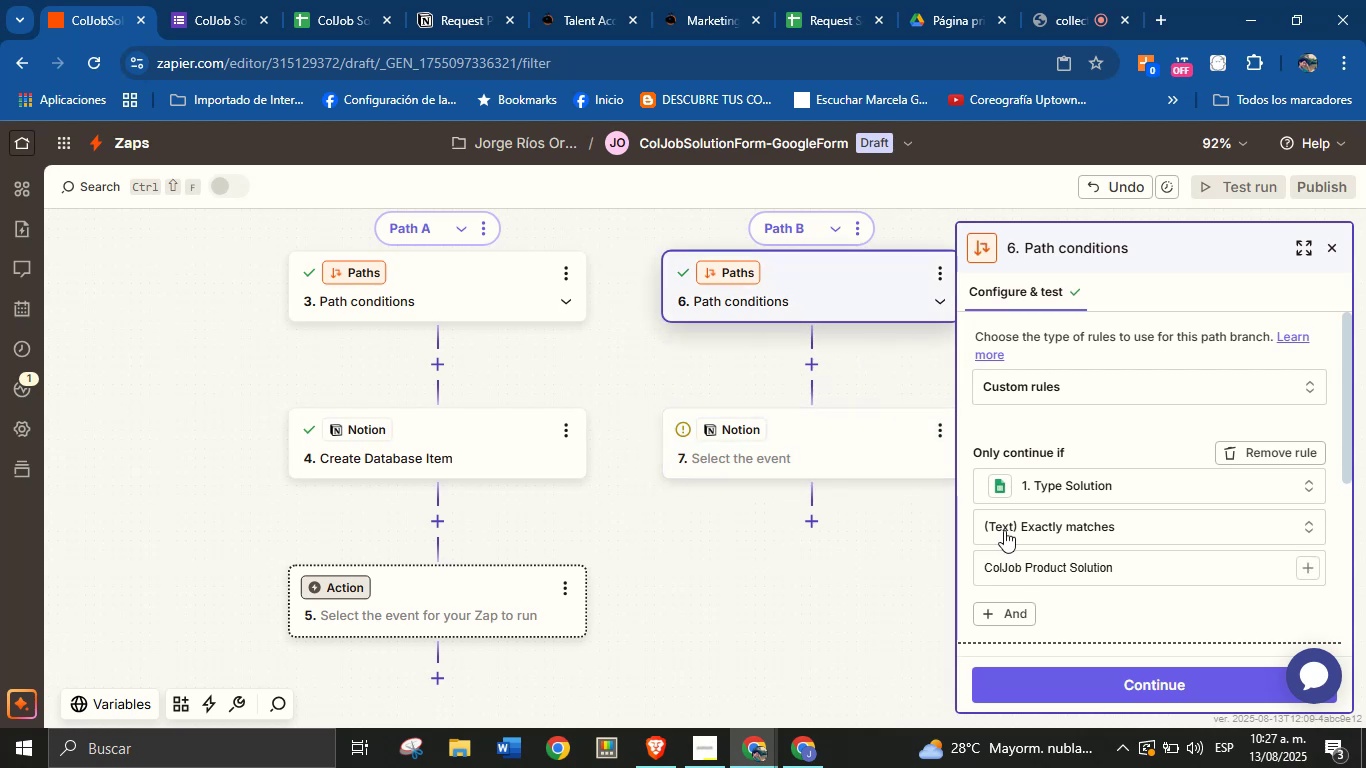 
left_click([472, 446])
 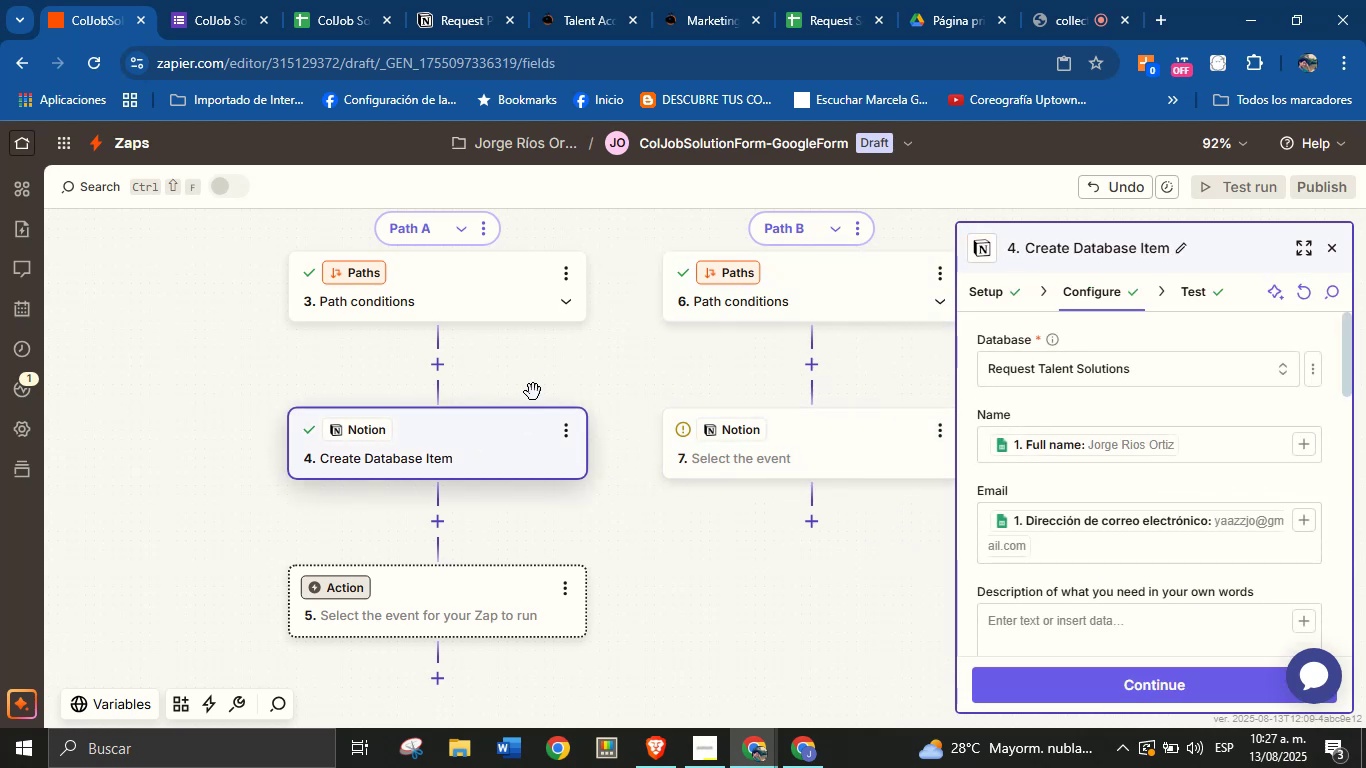 
left_click([489, 287])
 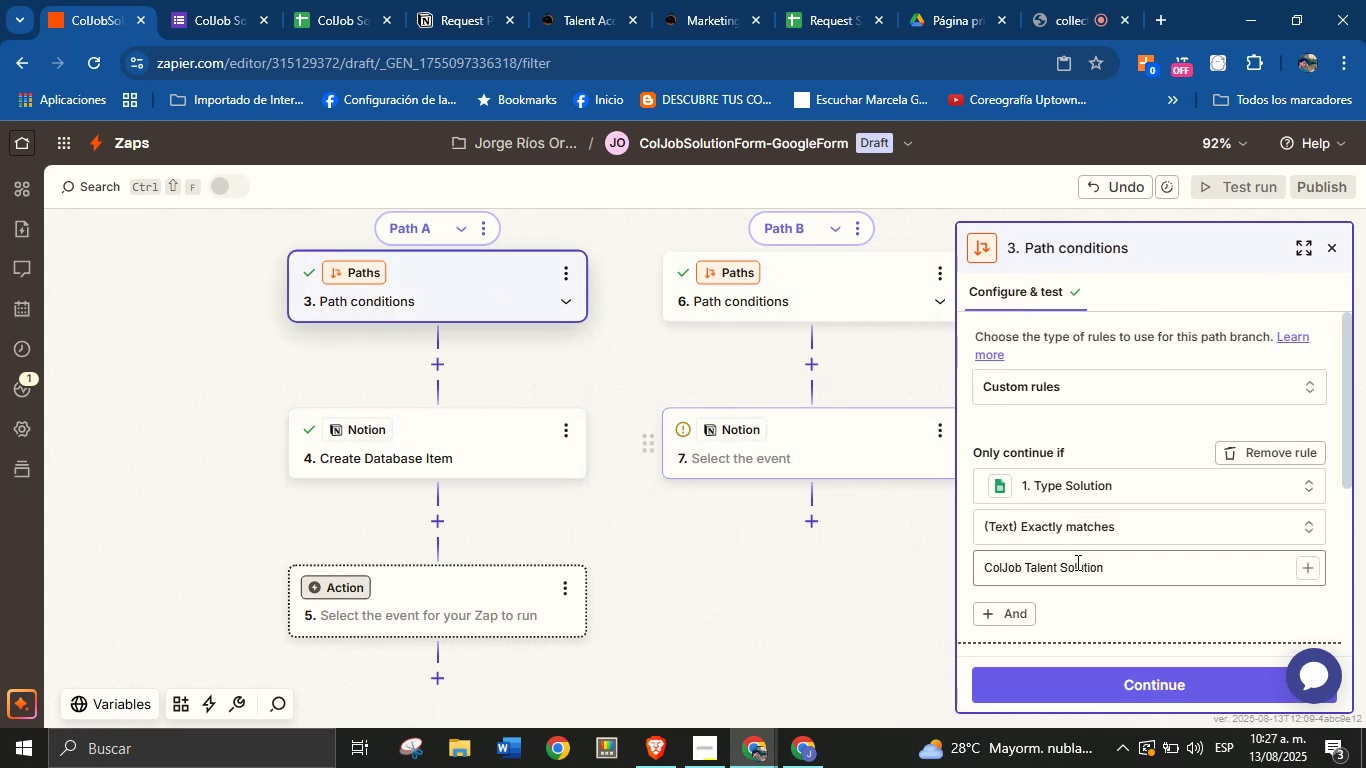 
left_click([827, 450])
 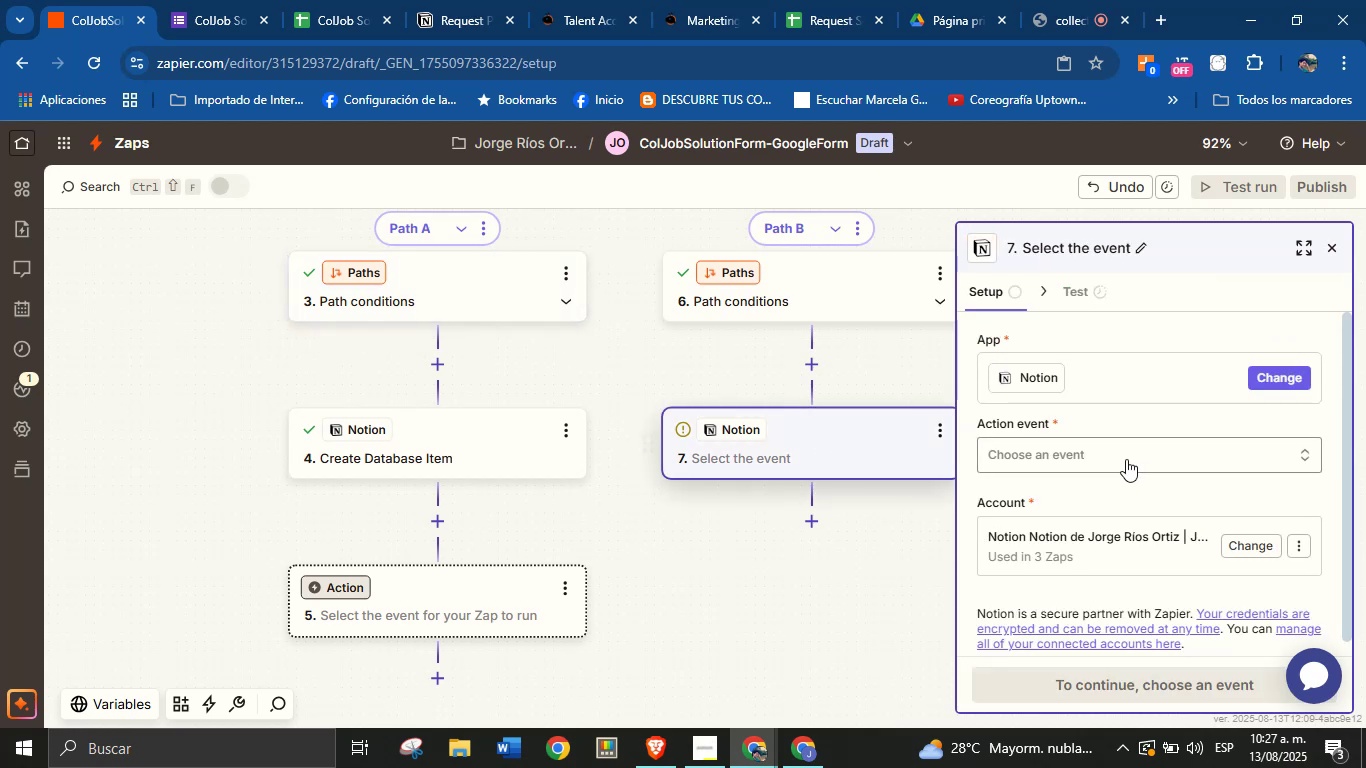 
left_click([1106, 456])
 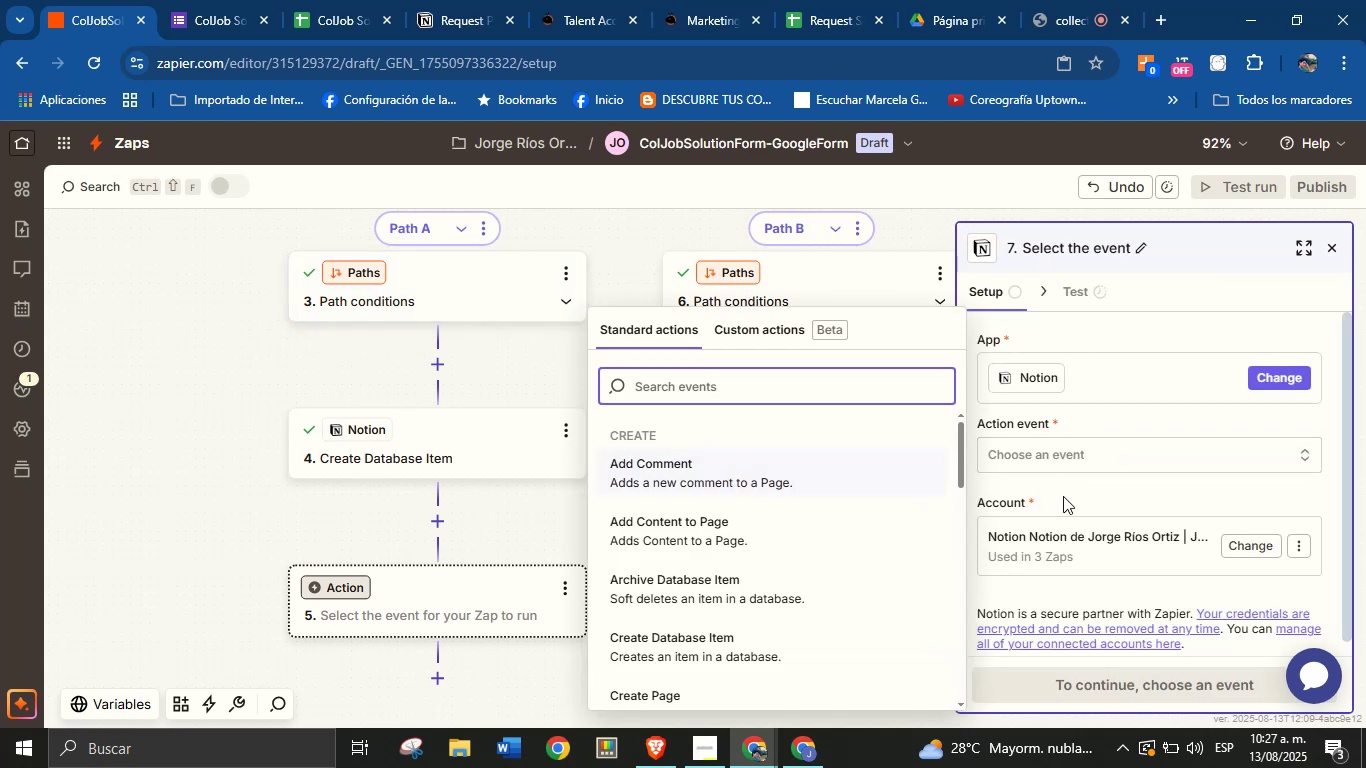 
left_click([1070, 496])
 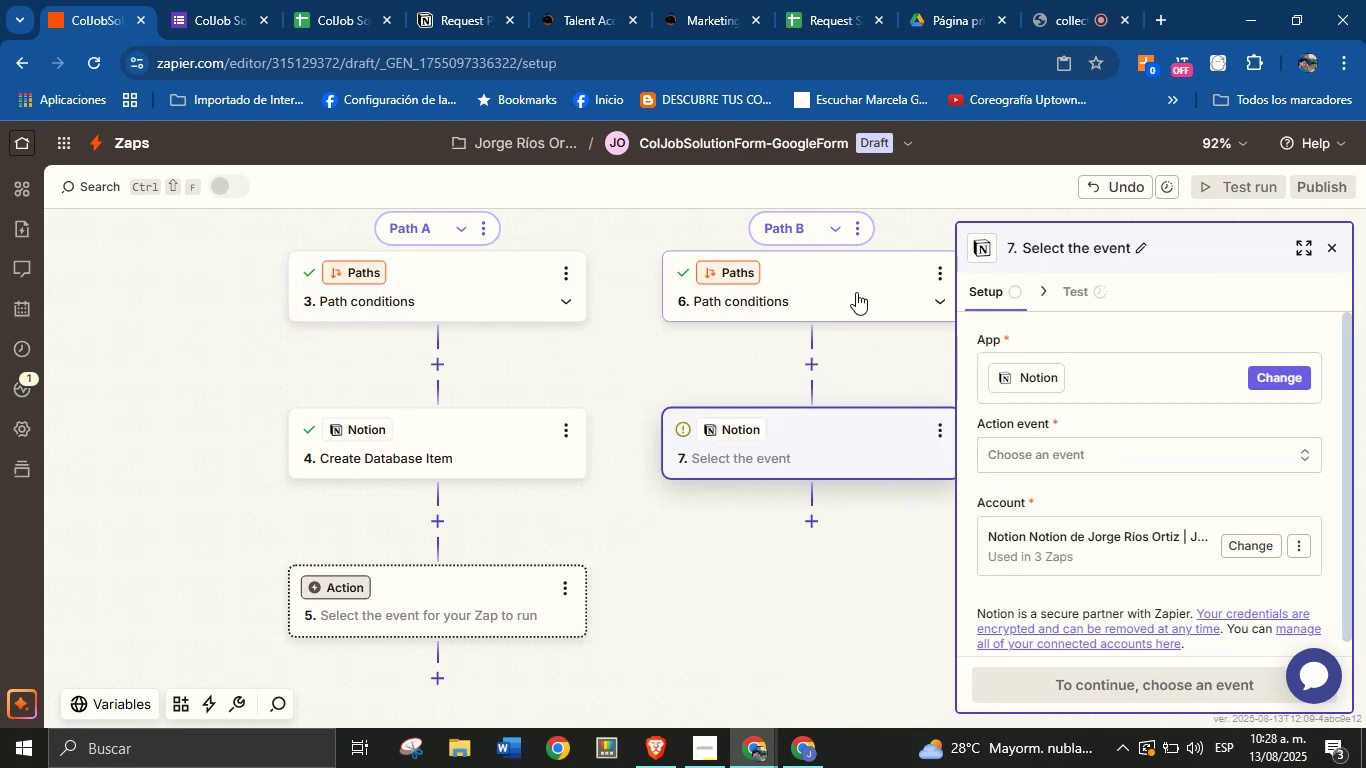 
left_click([856, 286])
 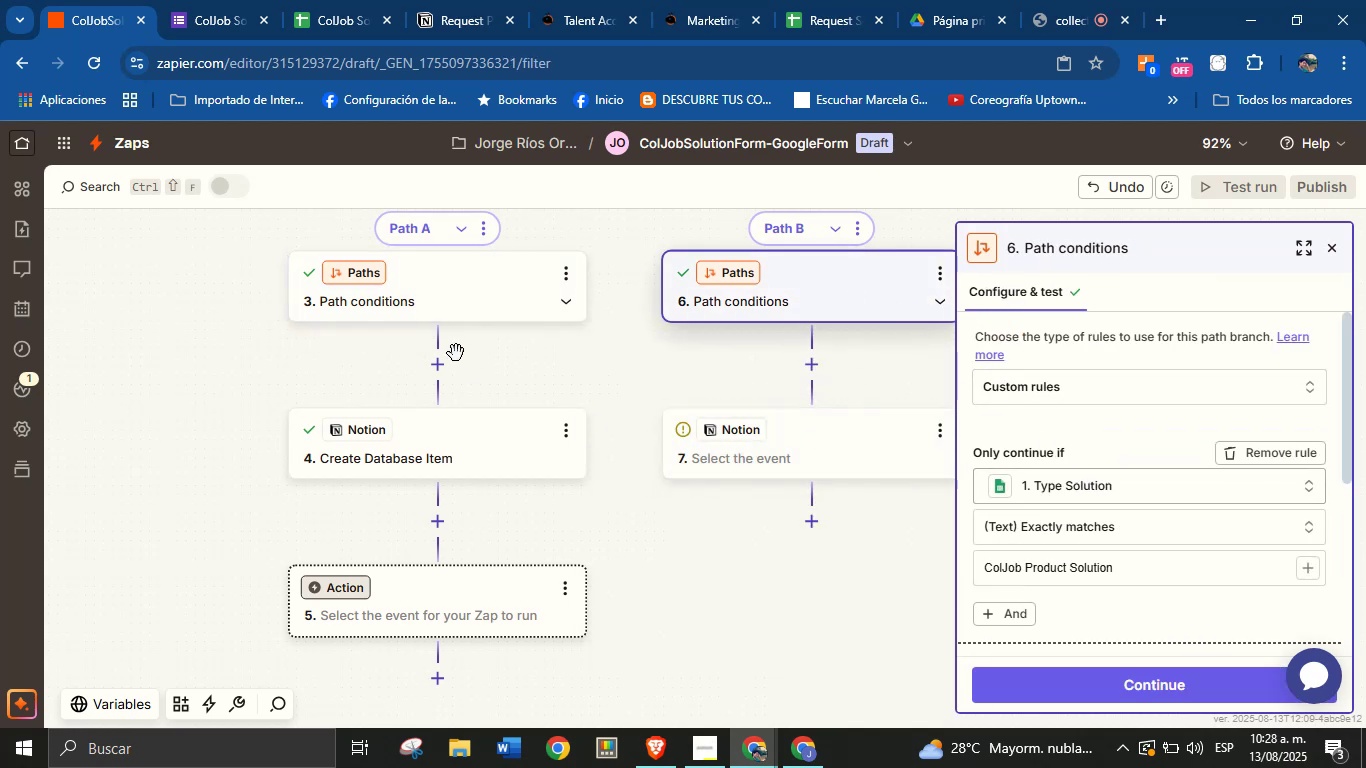 
left_click([464, 285])
 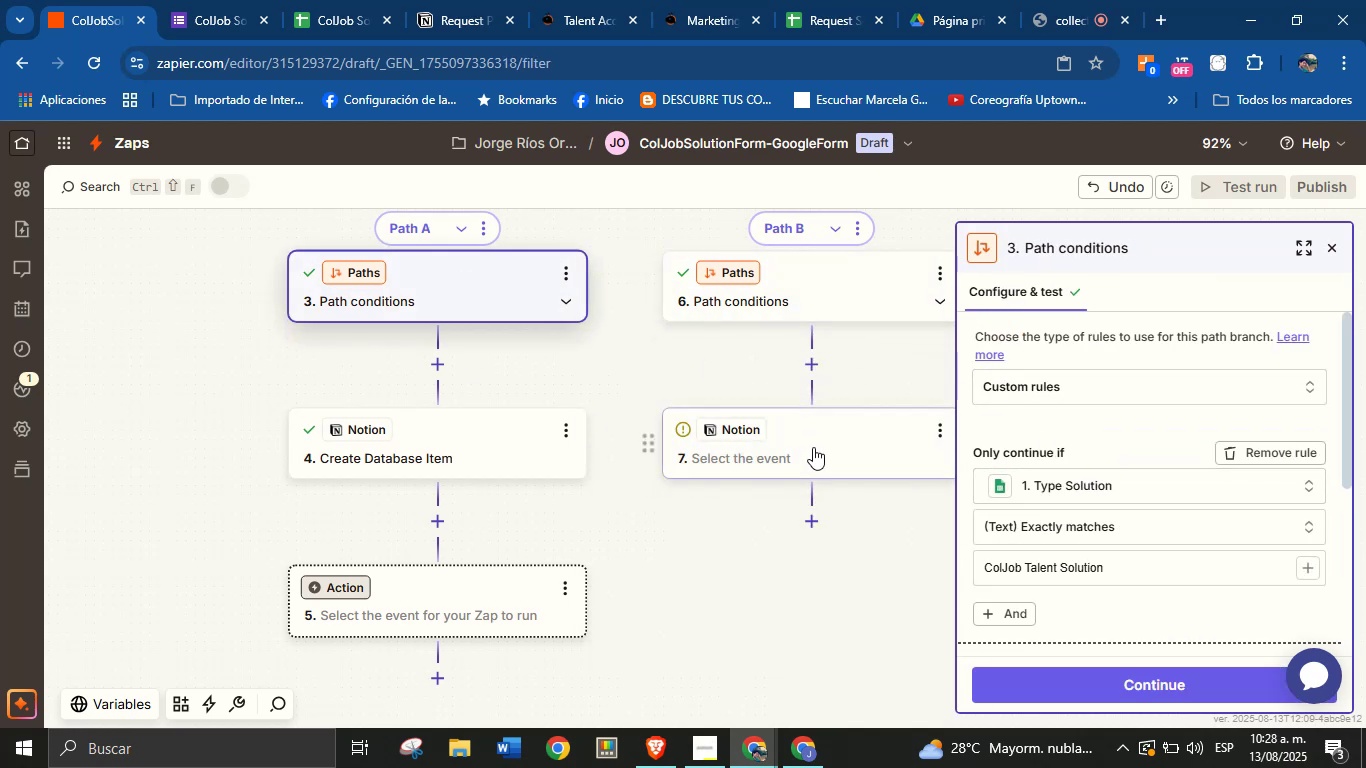 
left_click([850, 442])
 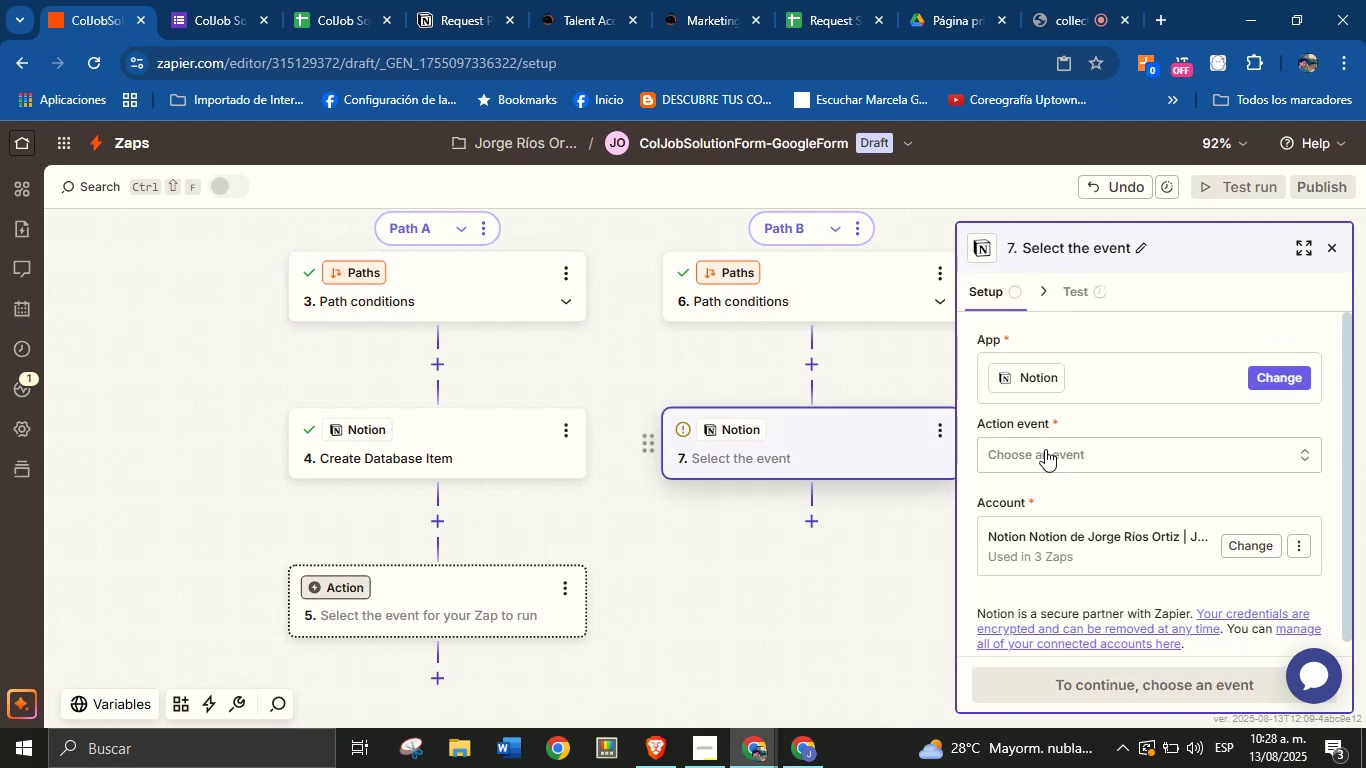 
left_click([1059, 451])
 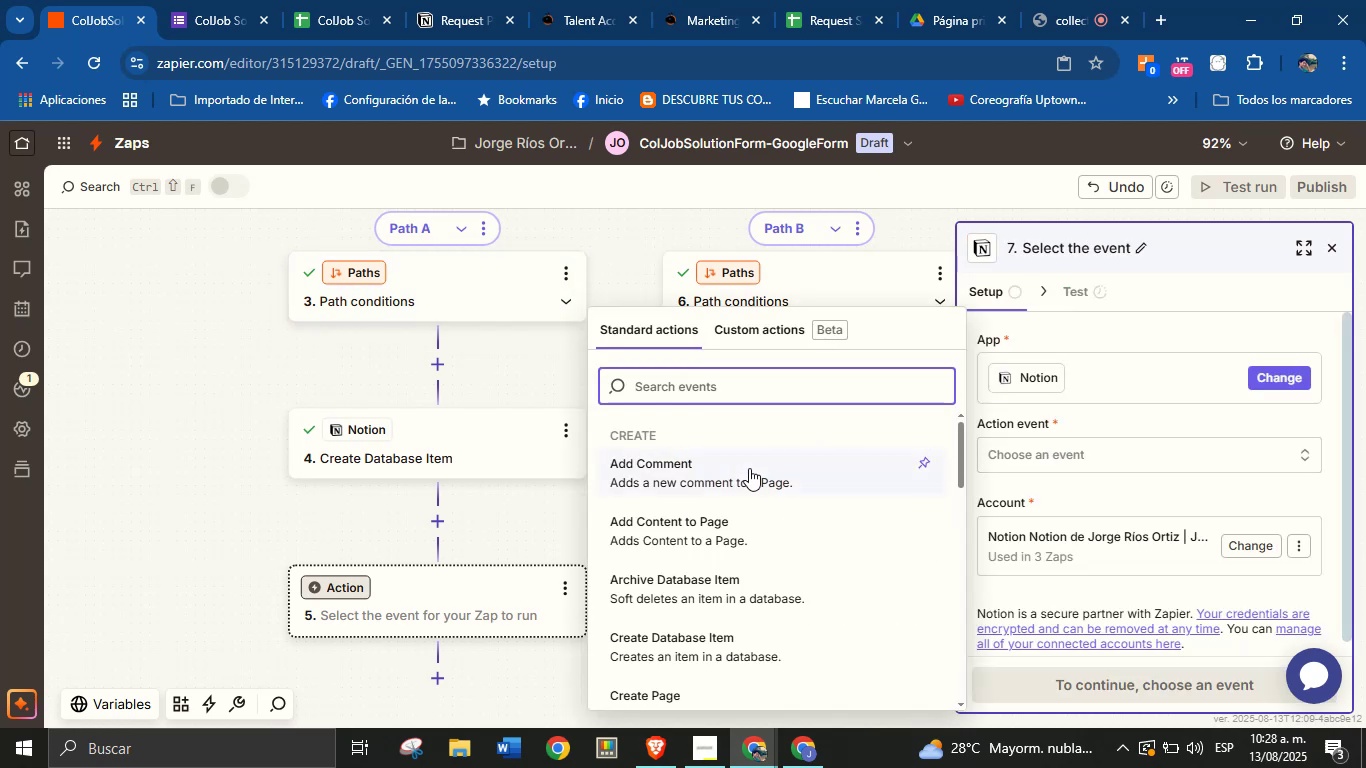 
scroll: coordinate [742, 597], scroll_direction: down, amount: 5.0
 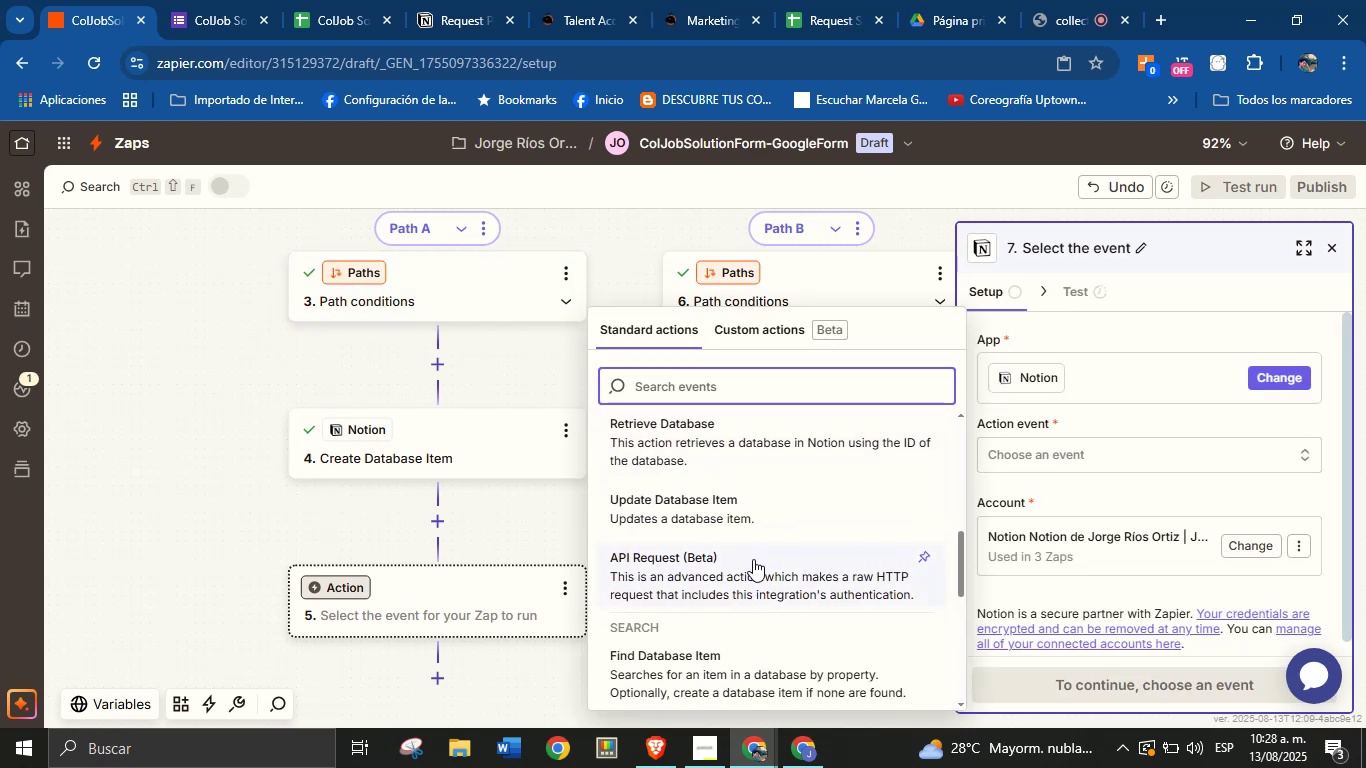 
scroll: coordinate [742, 553], scroll_direction: up, amount: 6.0
 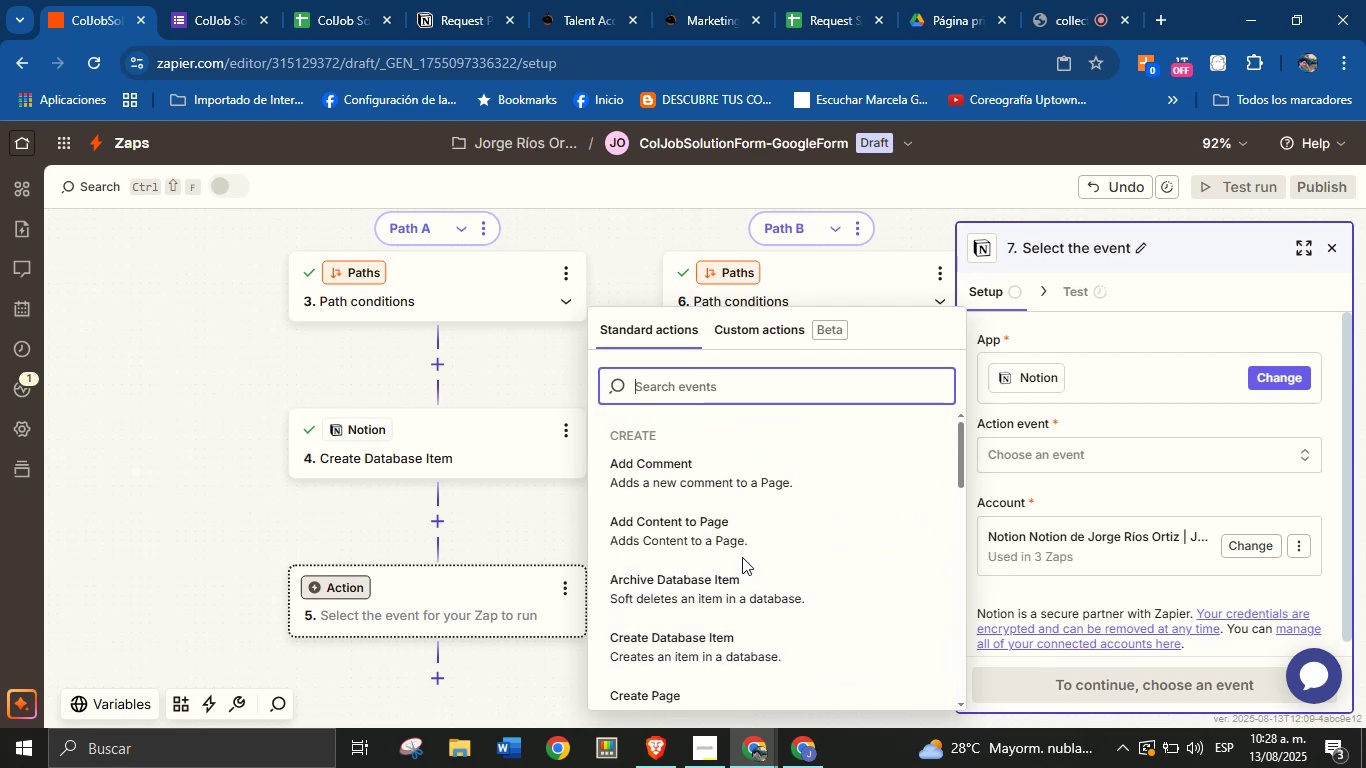 
scroll: coordinate [742, 557], scroll_direction: down, amount: 1.0
 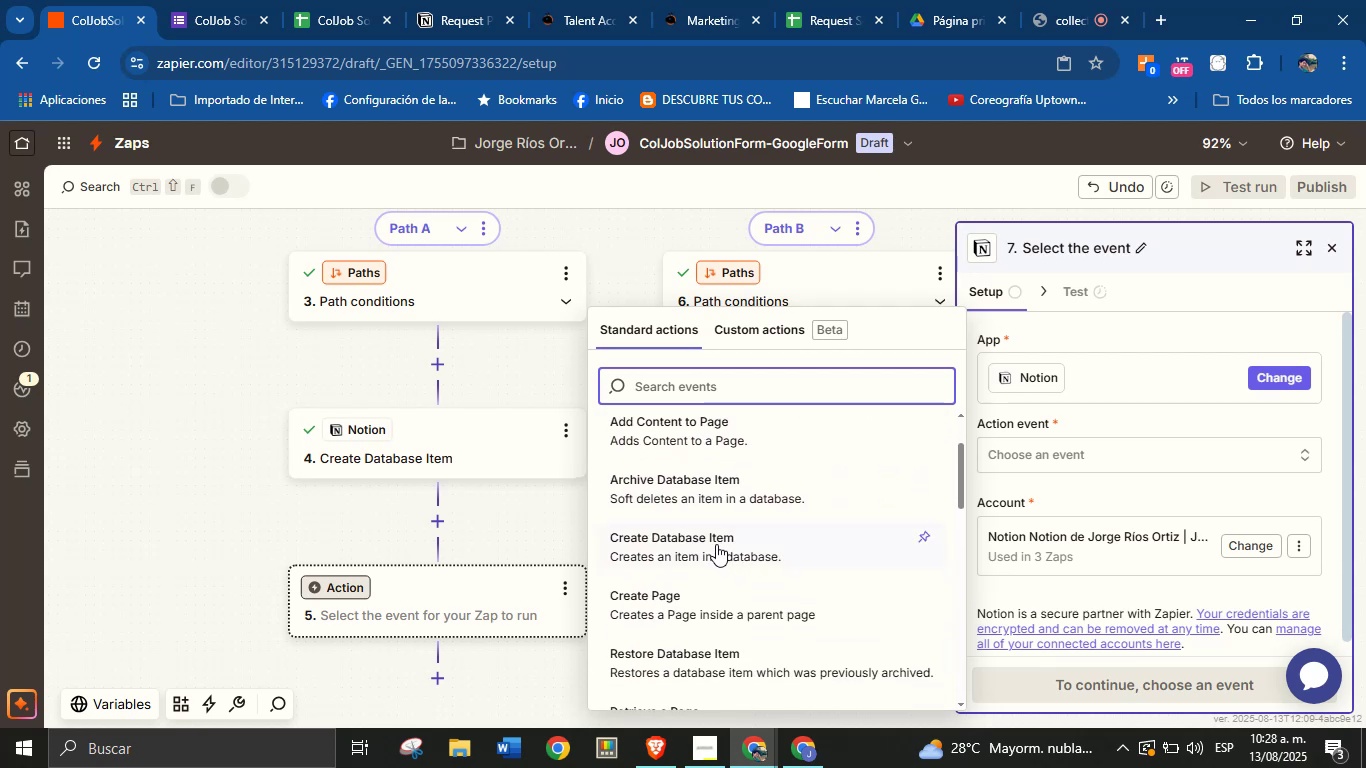 
left_click([716, 544])
 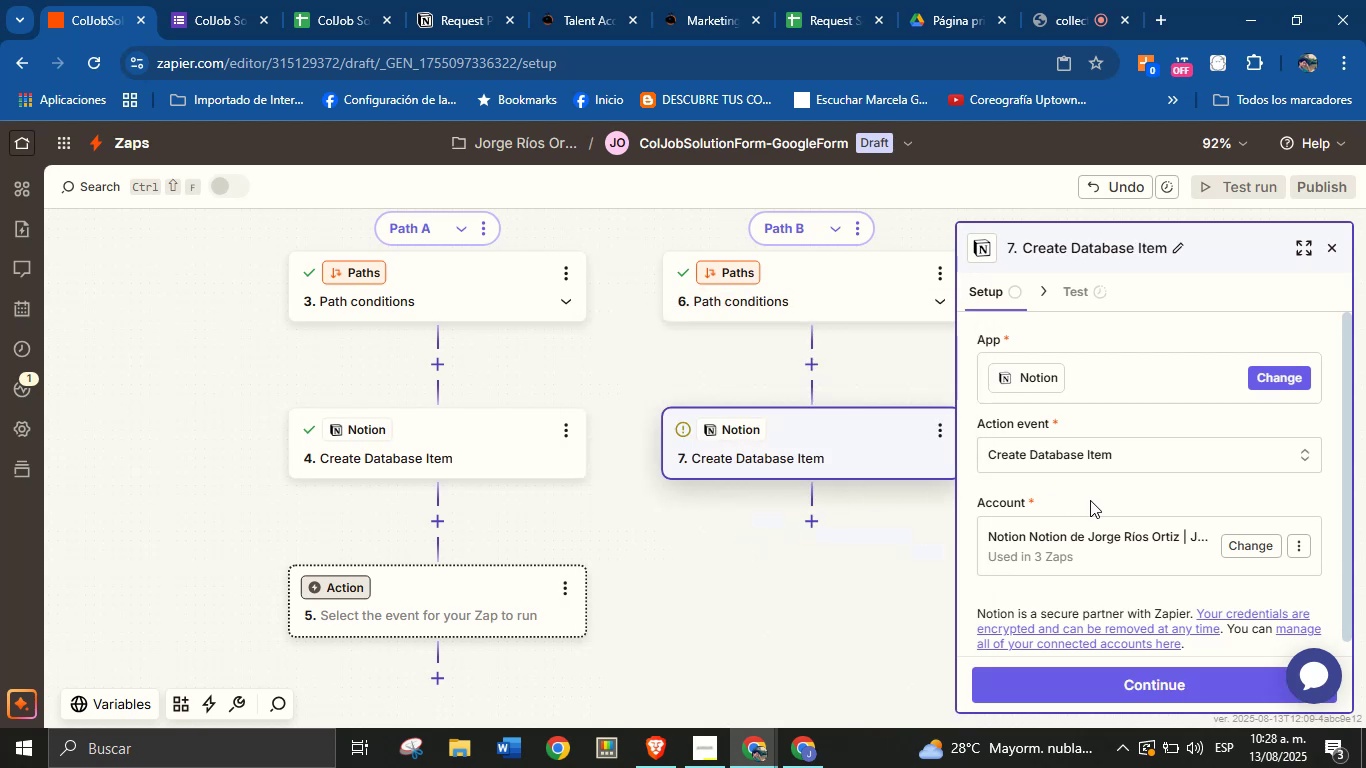 
left_click([1092, 504])
 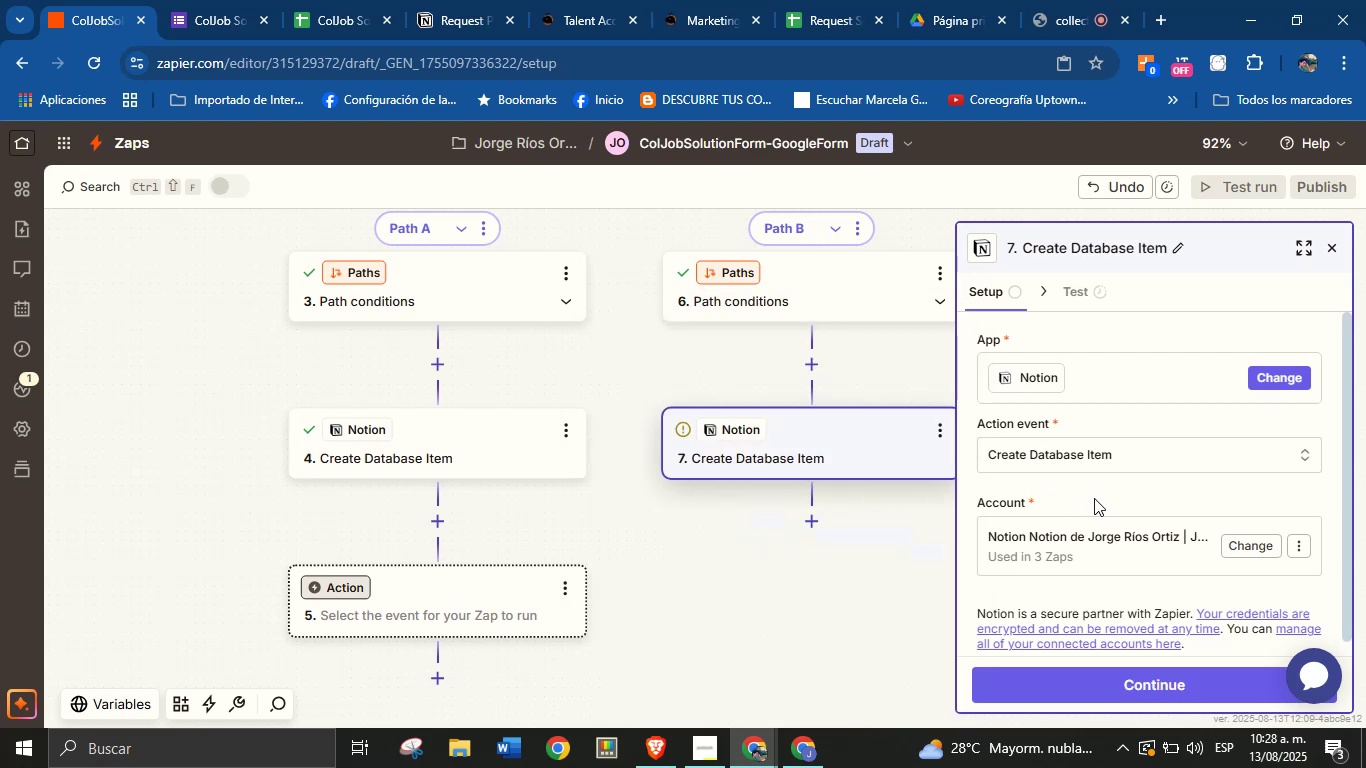 
scroll: coordinate [1094, 498], scroll_direction: down, amount: 1.0
 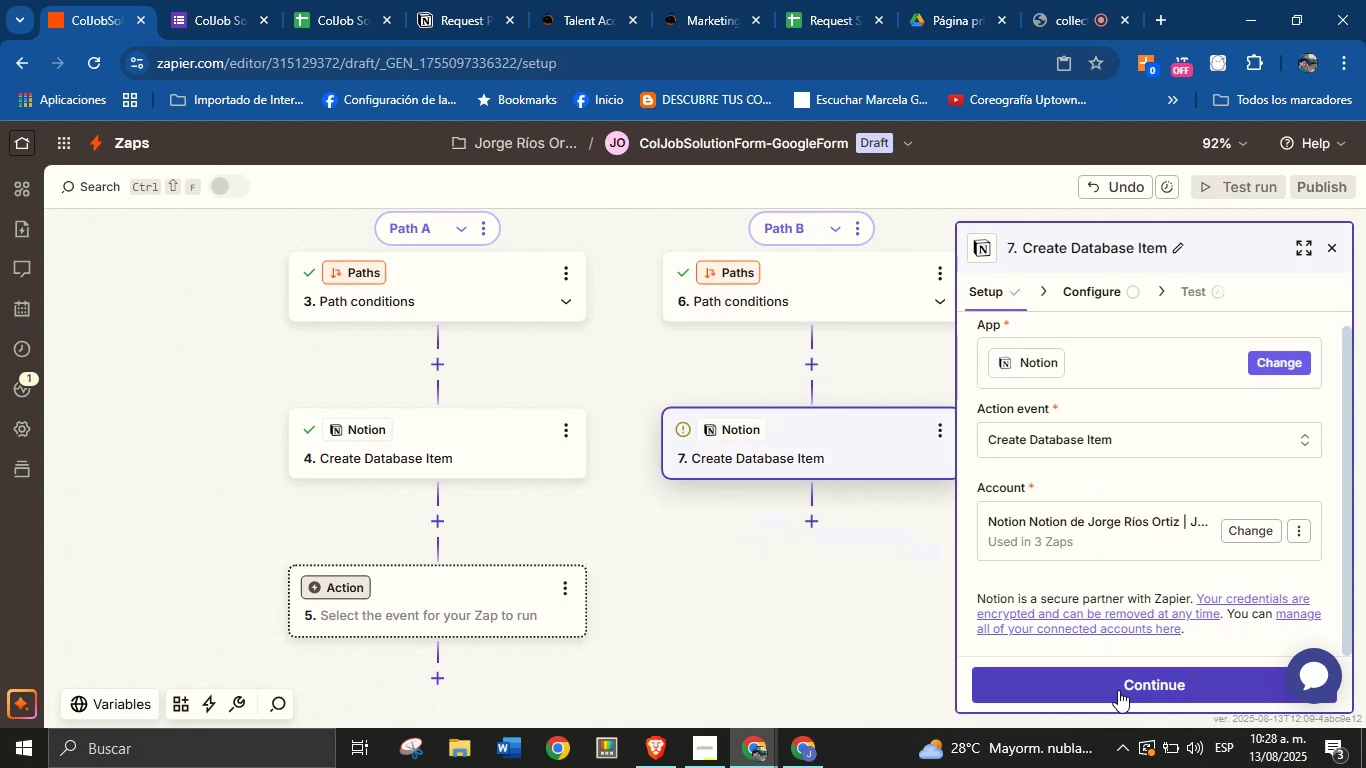 
left_click([1118, 686])
 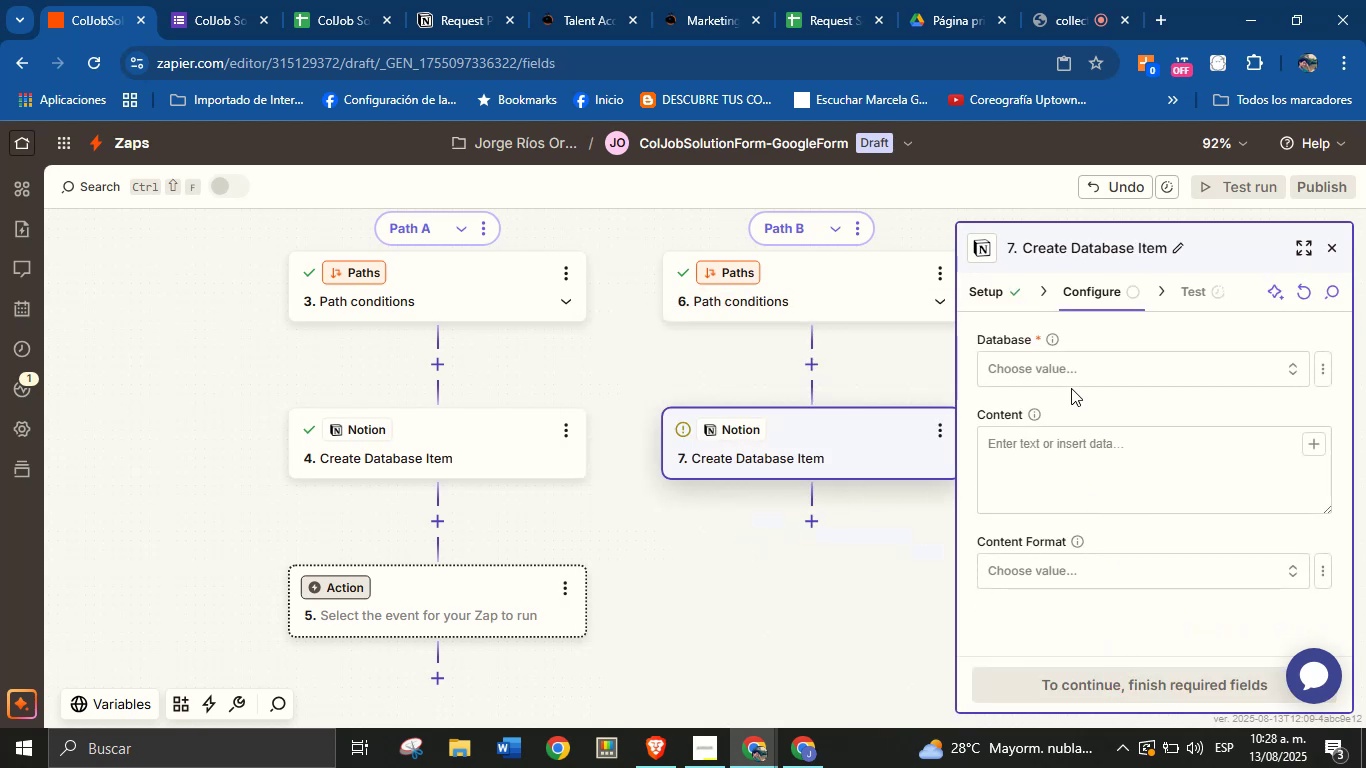 
left_click([1074, 374])
 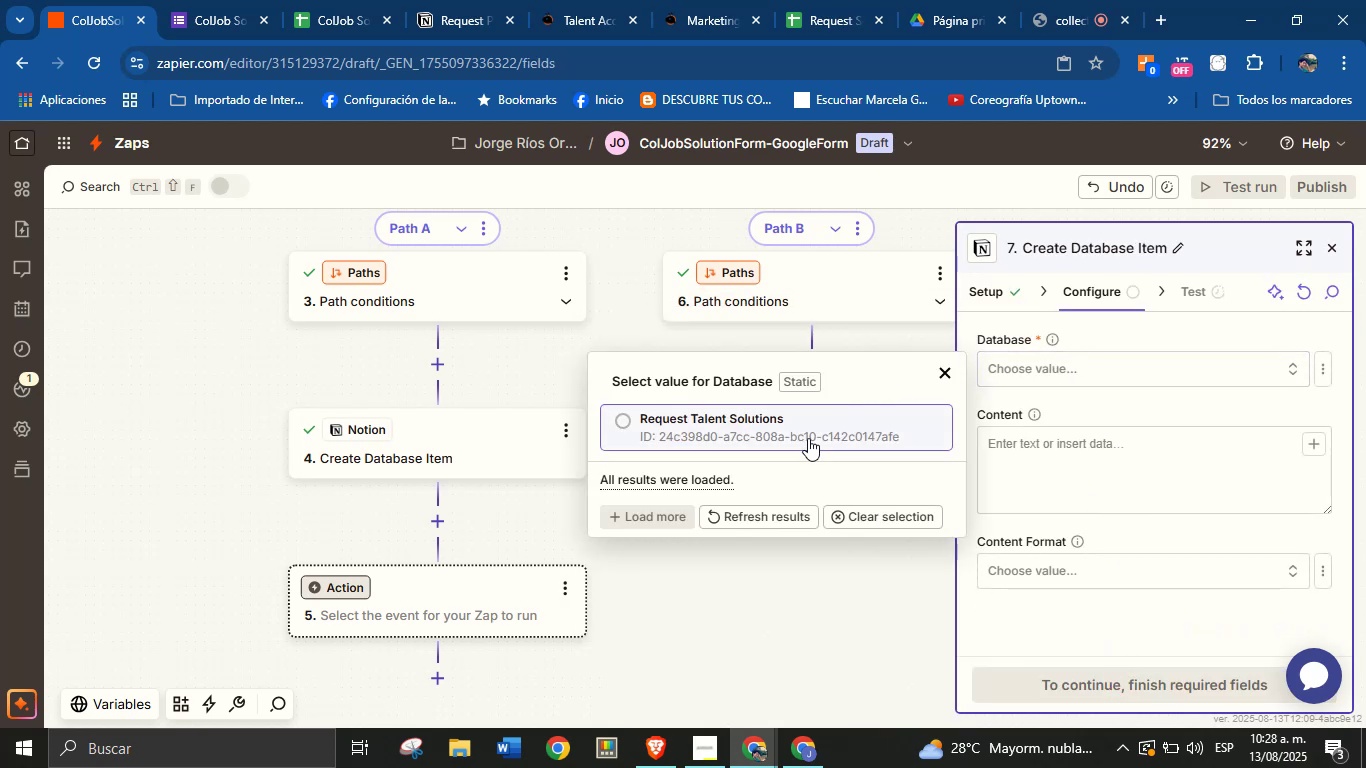 
left_click([808, 438])
 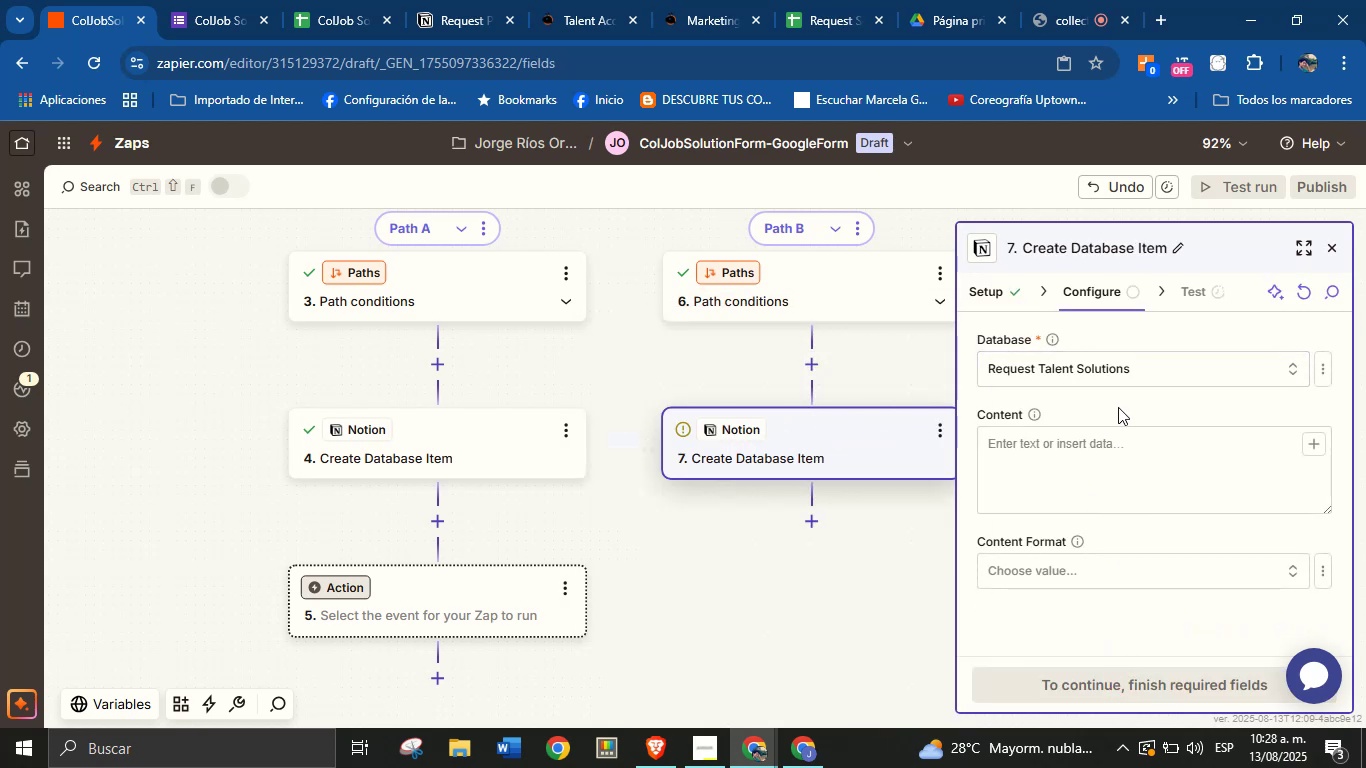 
left_click([1118, 409])
 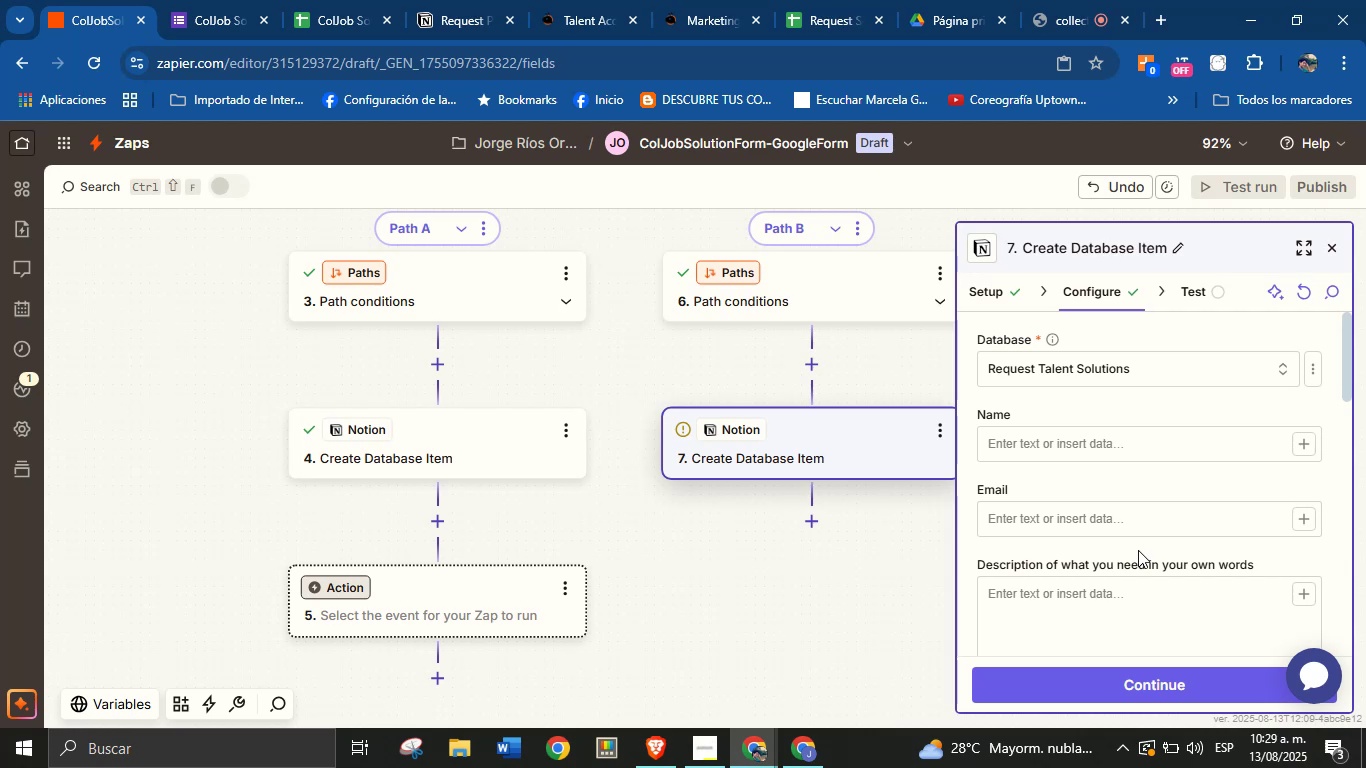 
wait(53.22)
 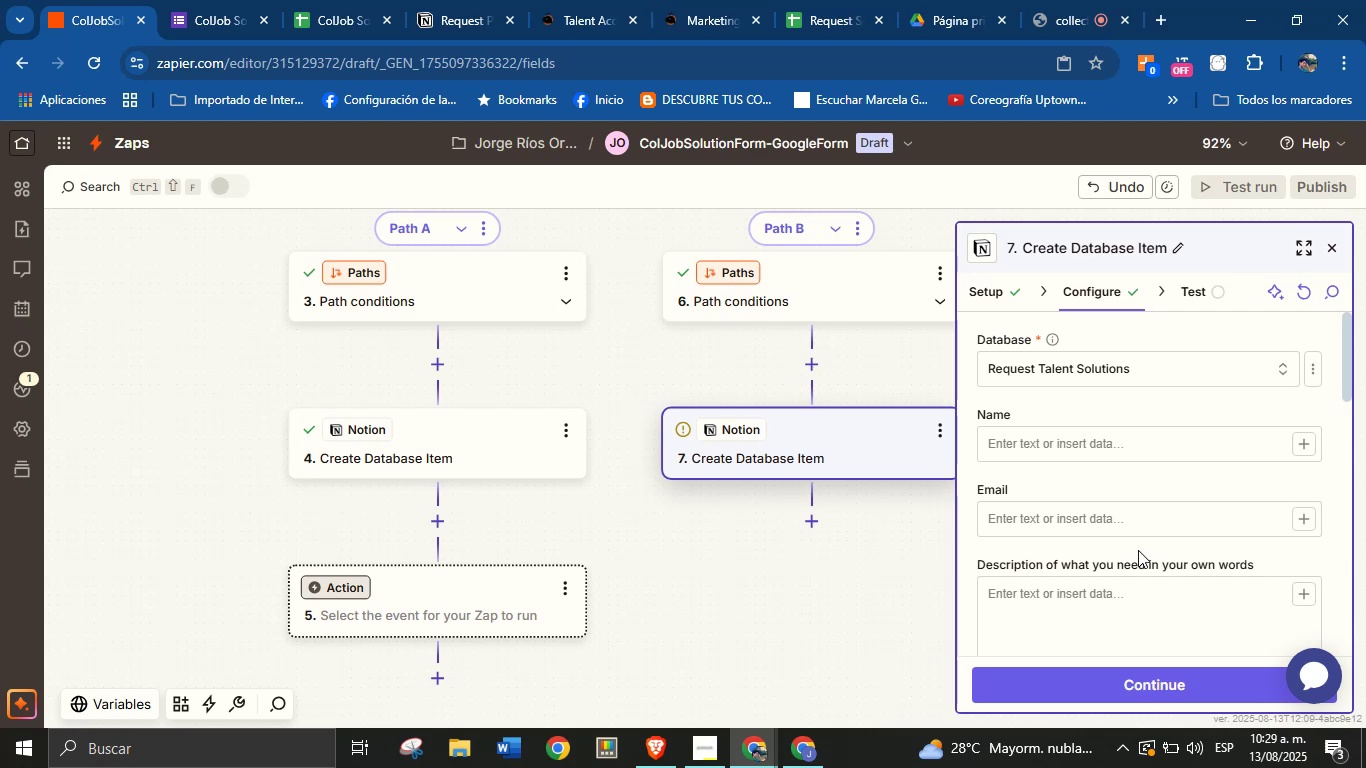 
left_click([1304, 446])
 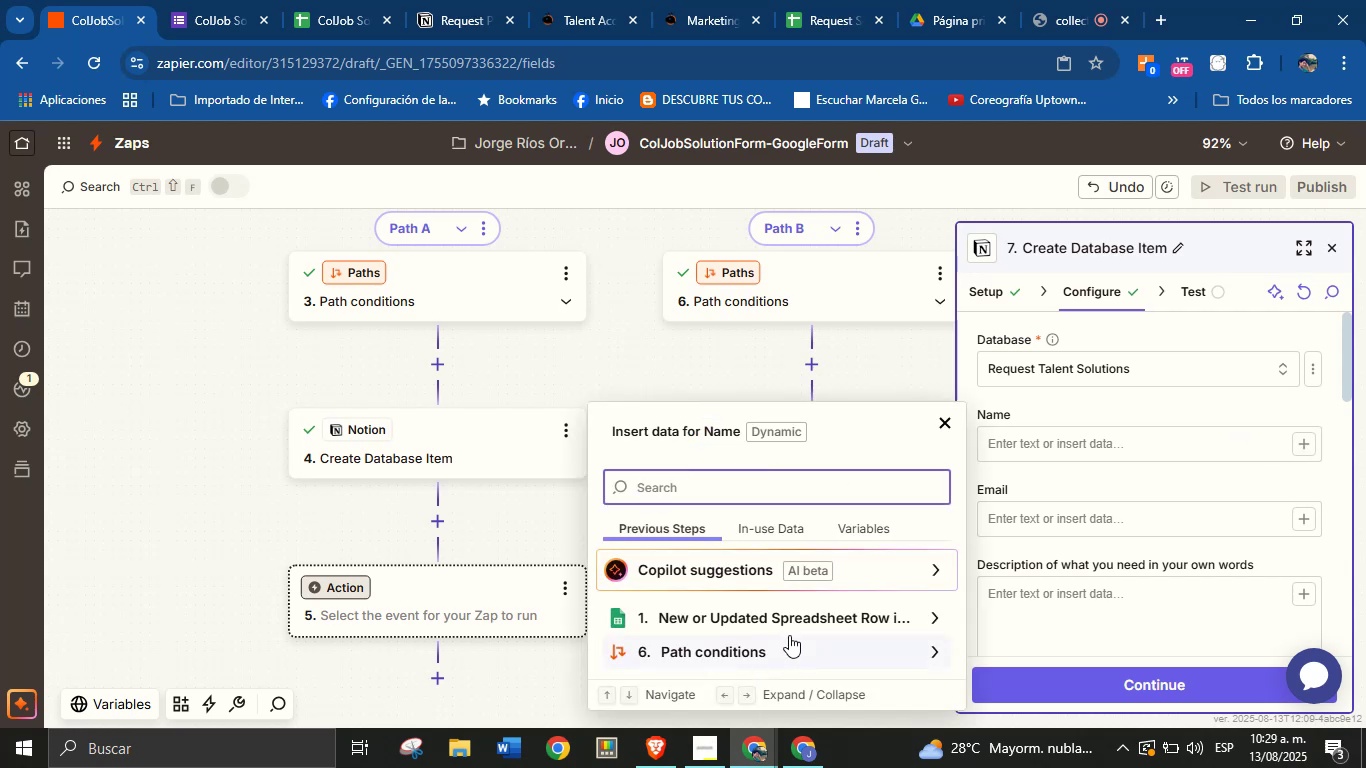 
scroll: coordinate [861, 595], scroll_direction: down, amount: 1.0
 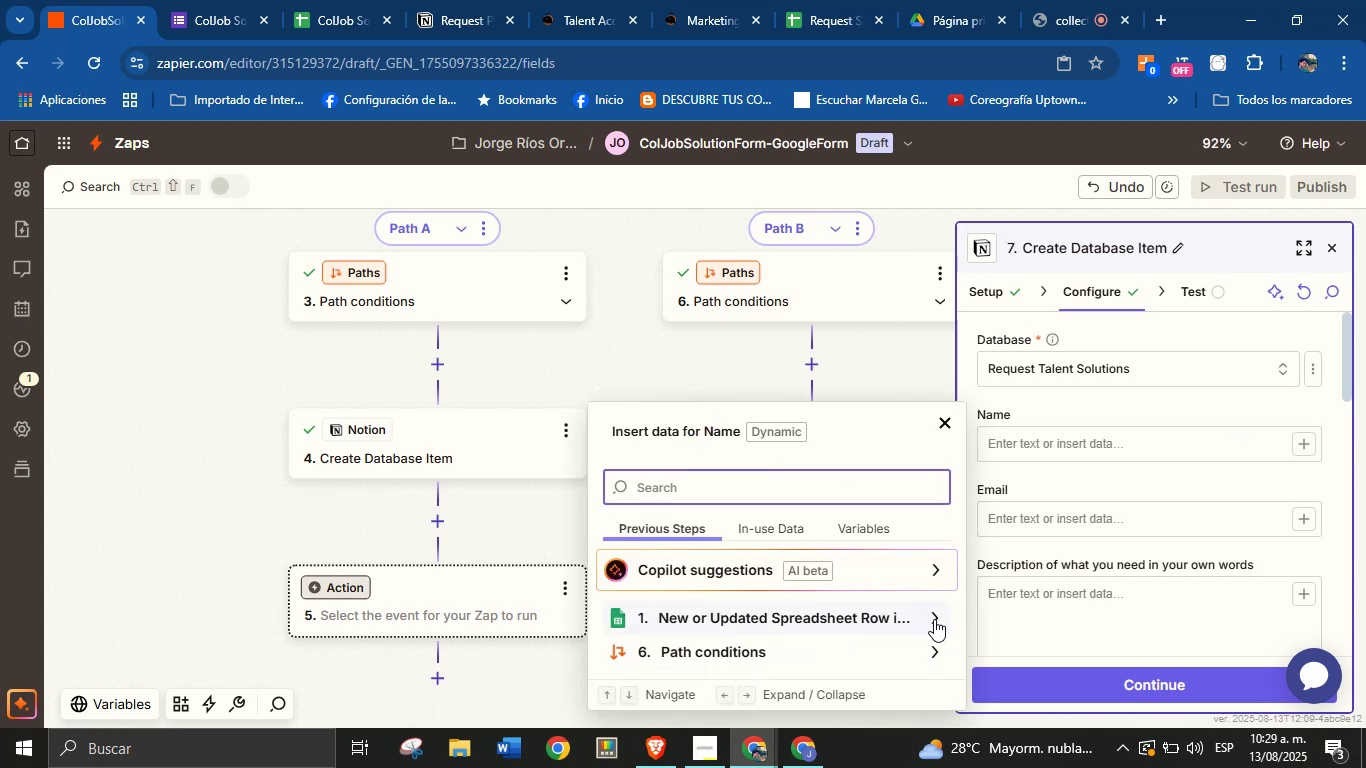 
left_click([934, 619])
 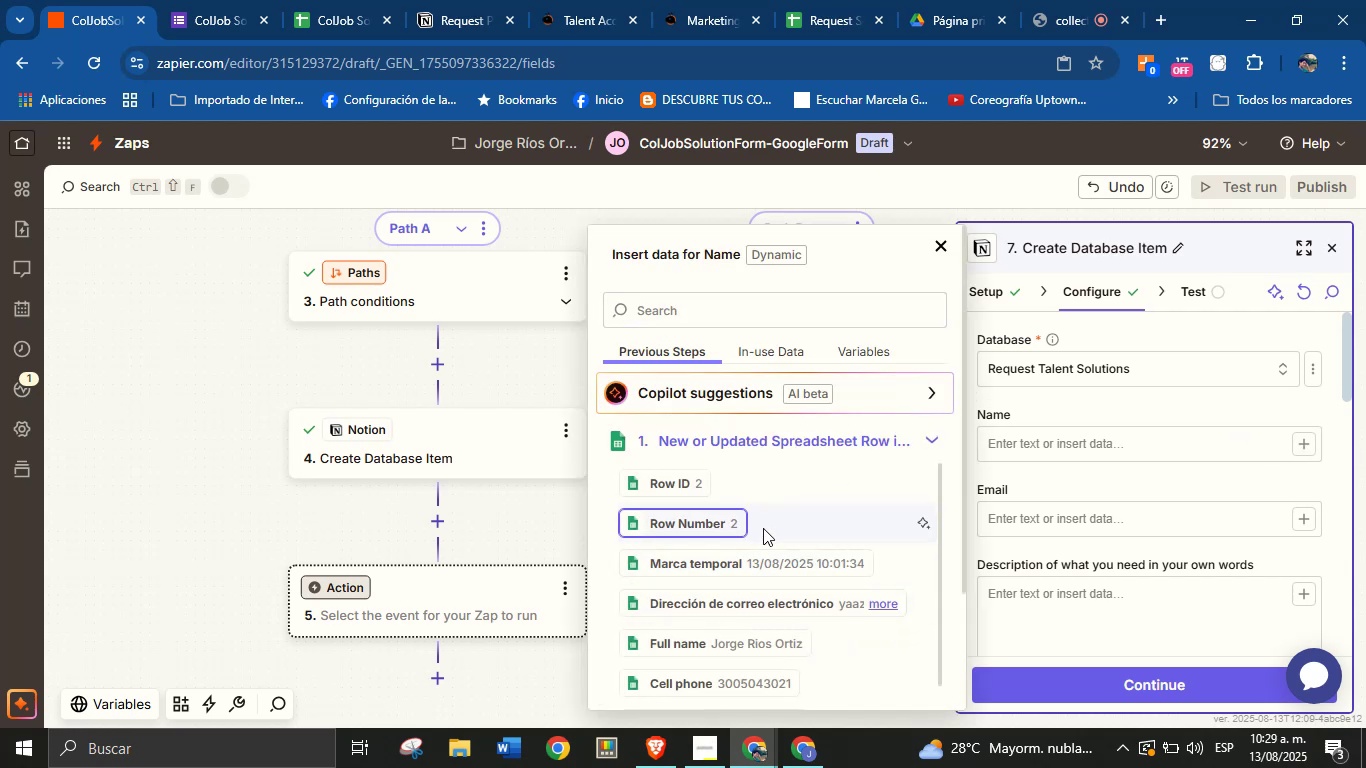 
scroll: coordinate [781, 562], scroll_direction: down, amount: 1.0
 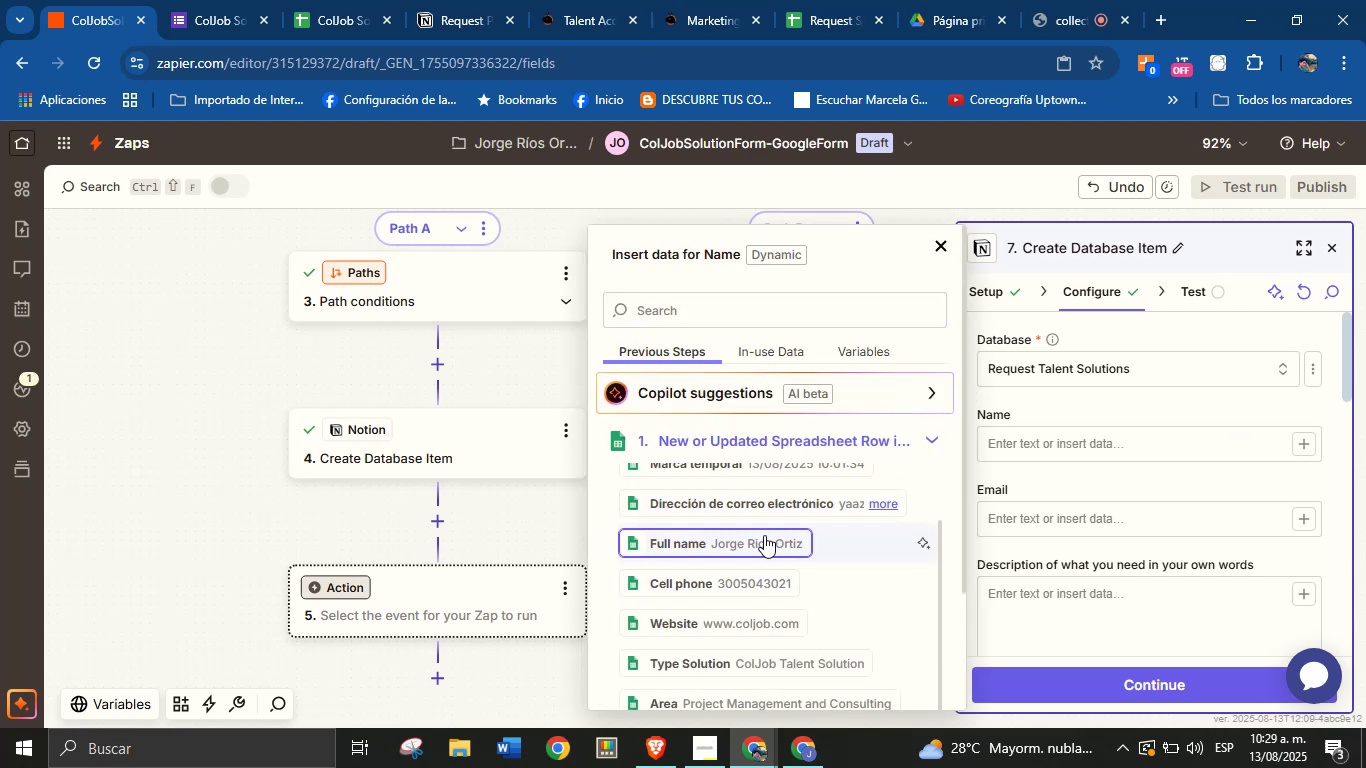 
left_click([764, 536])
 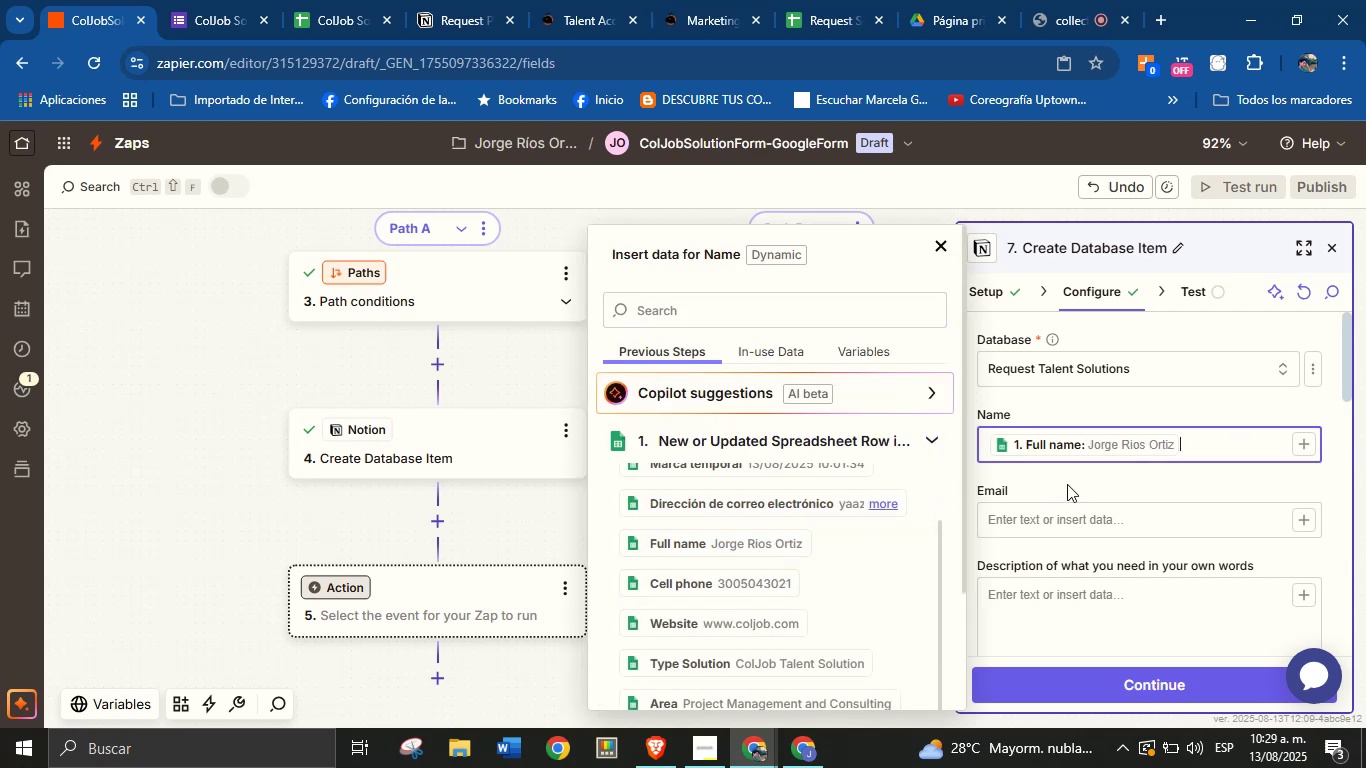 
left_click([1074, 486])
 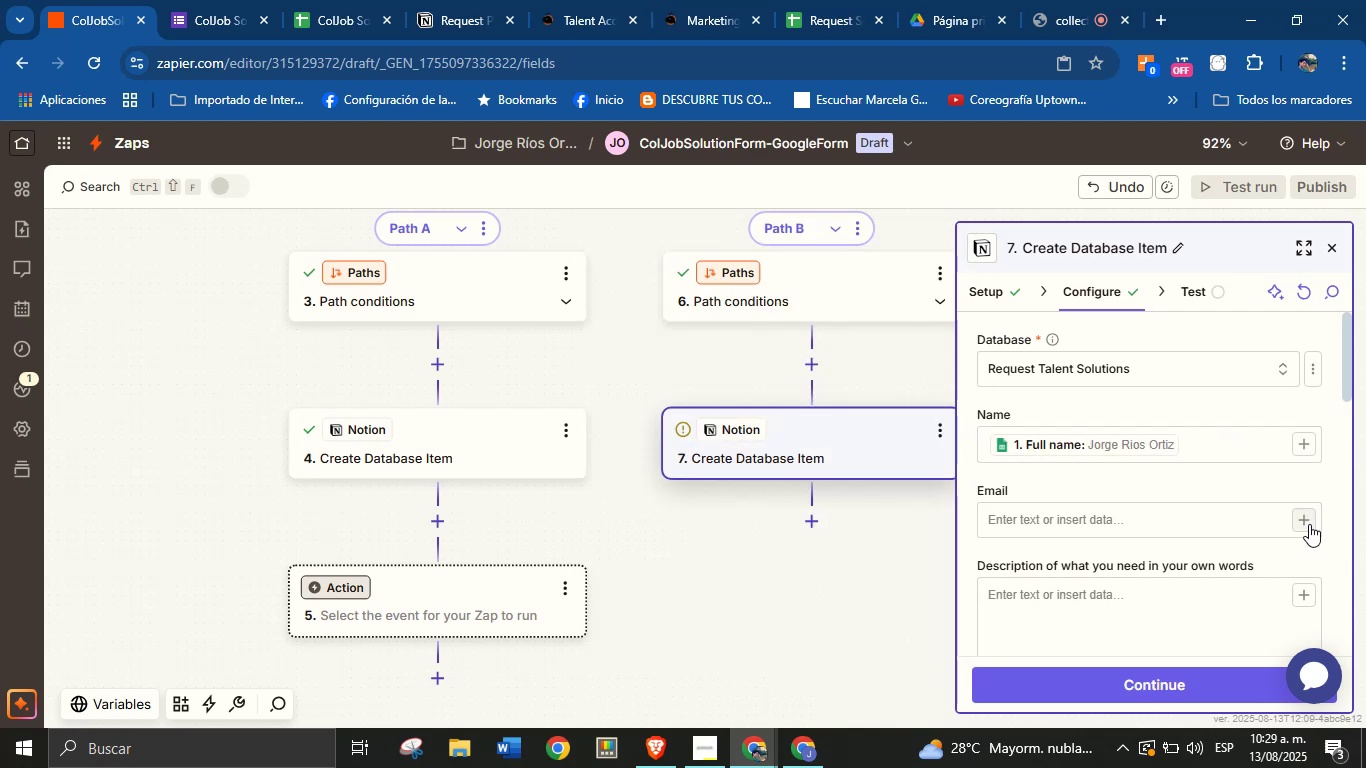 
left_click([1309, 525])
 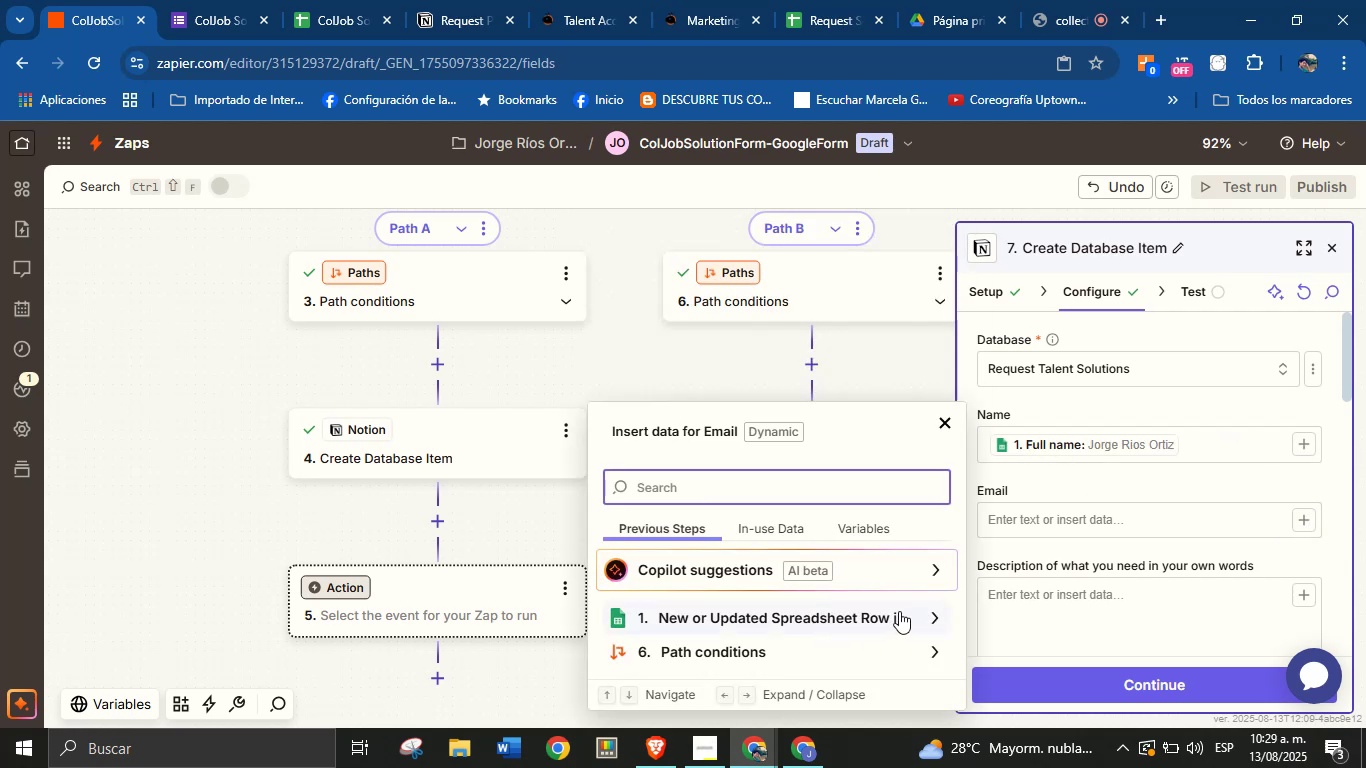 
left_click([934, 610])
 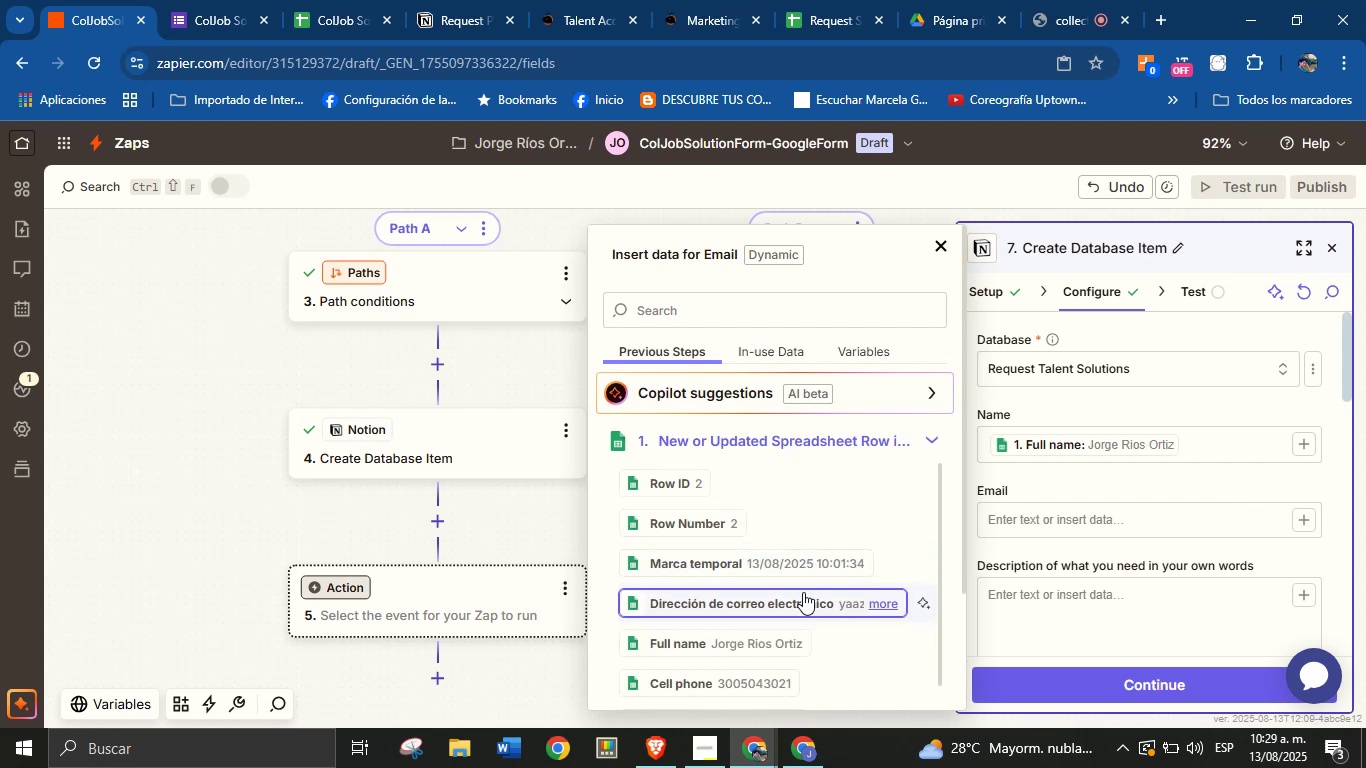 
left_click([796, 599])
 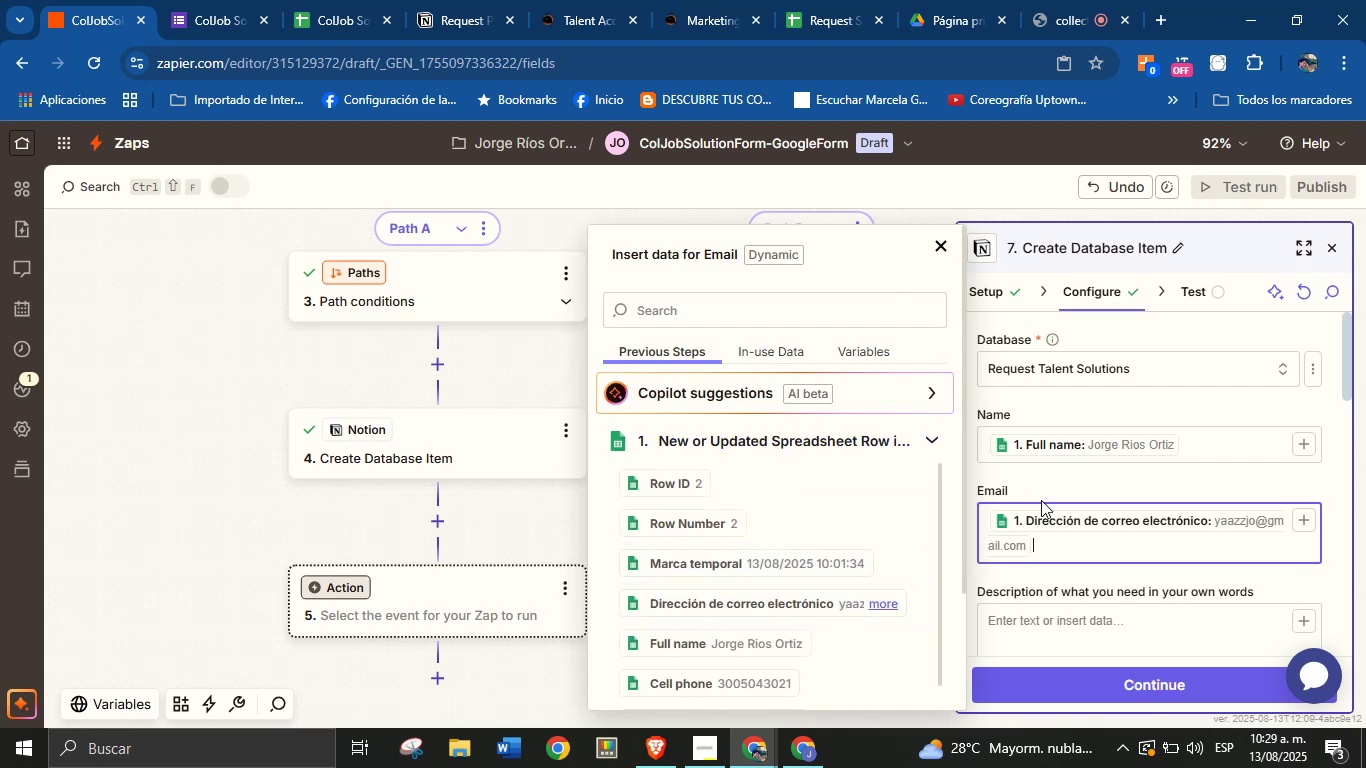 
scroll: coordinate [1100, 507], scroll_direction: down, amount: 1.0
 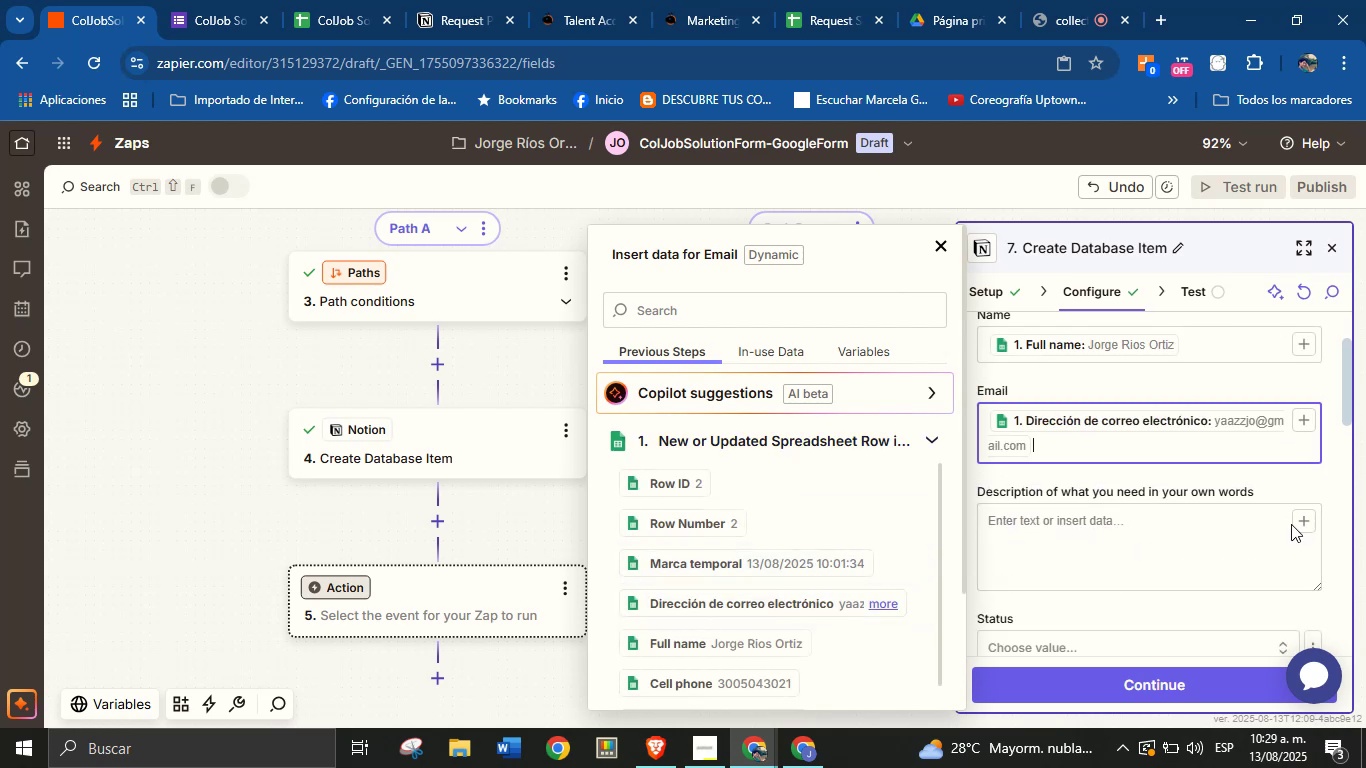 
left_click([1300, 524])
 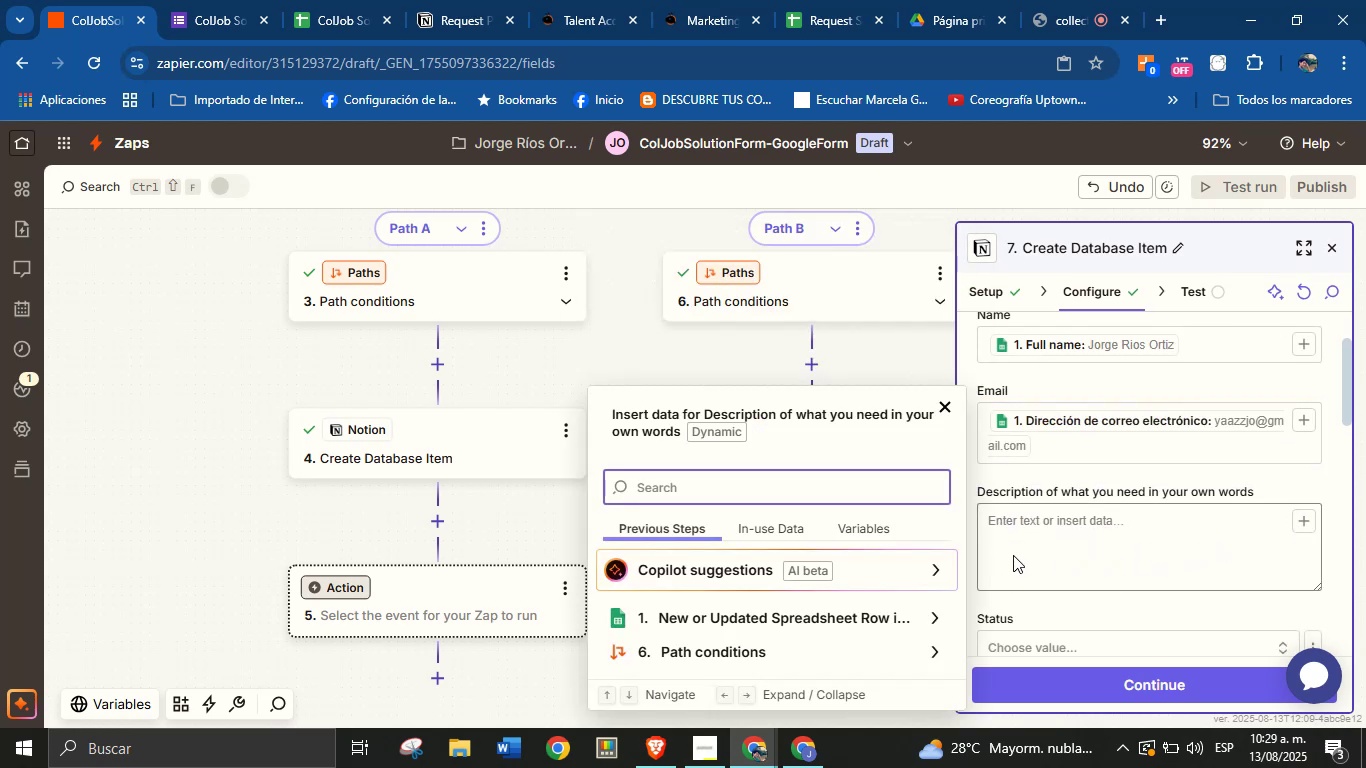 
scroll: coordinate [840, 564], scroll_direction: down, amount: 1.0
 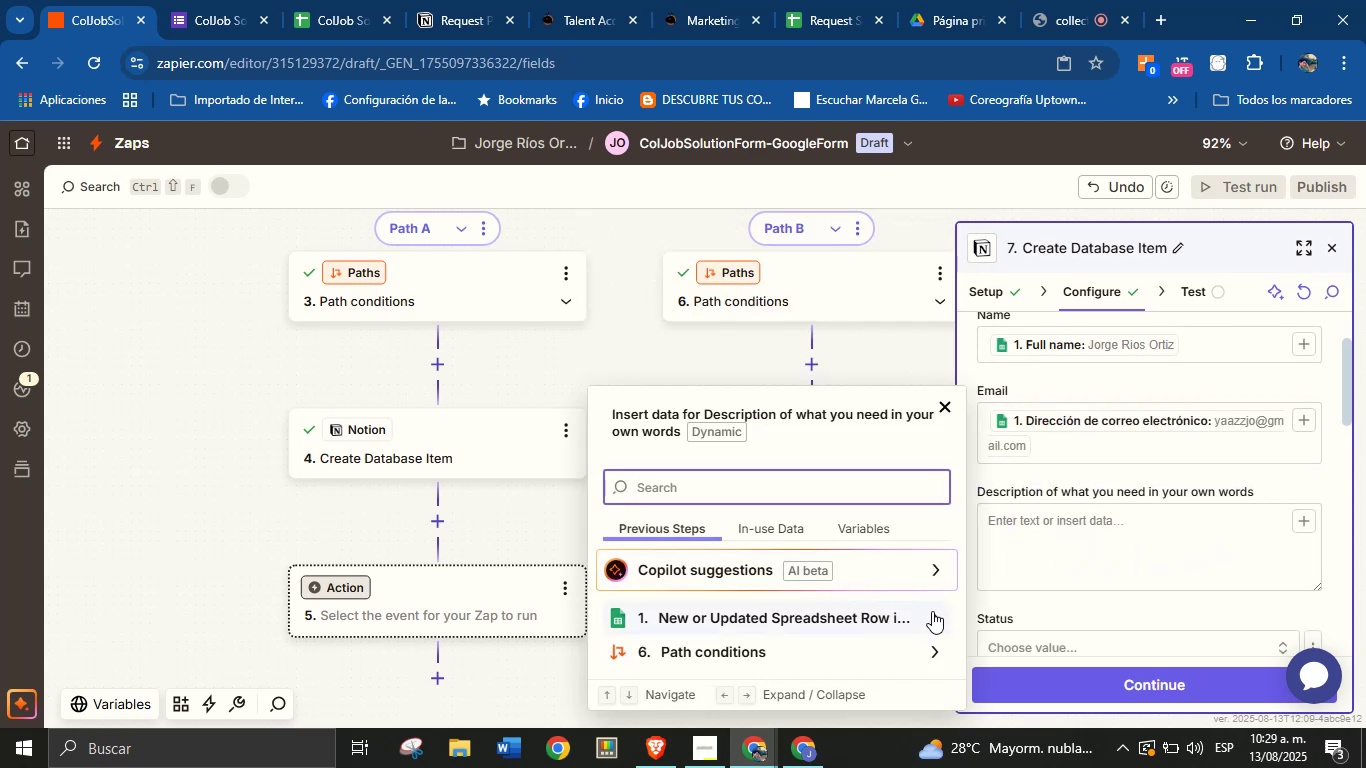 
left_click([1052, 492])
 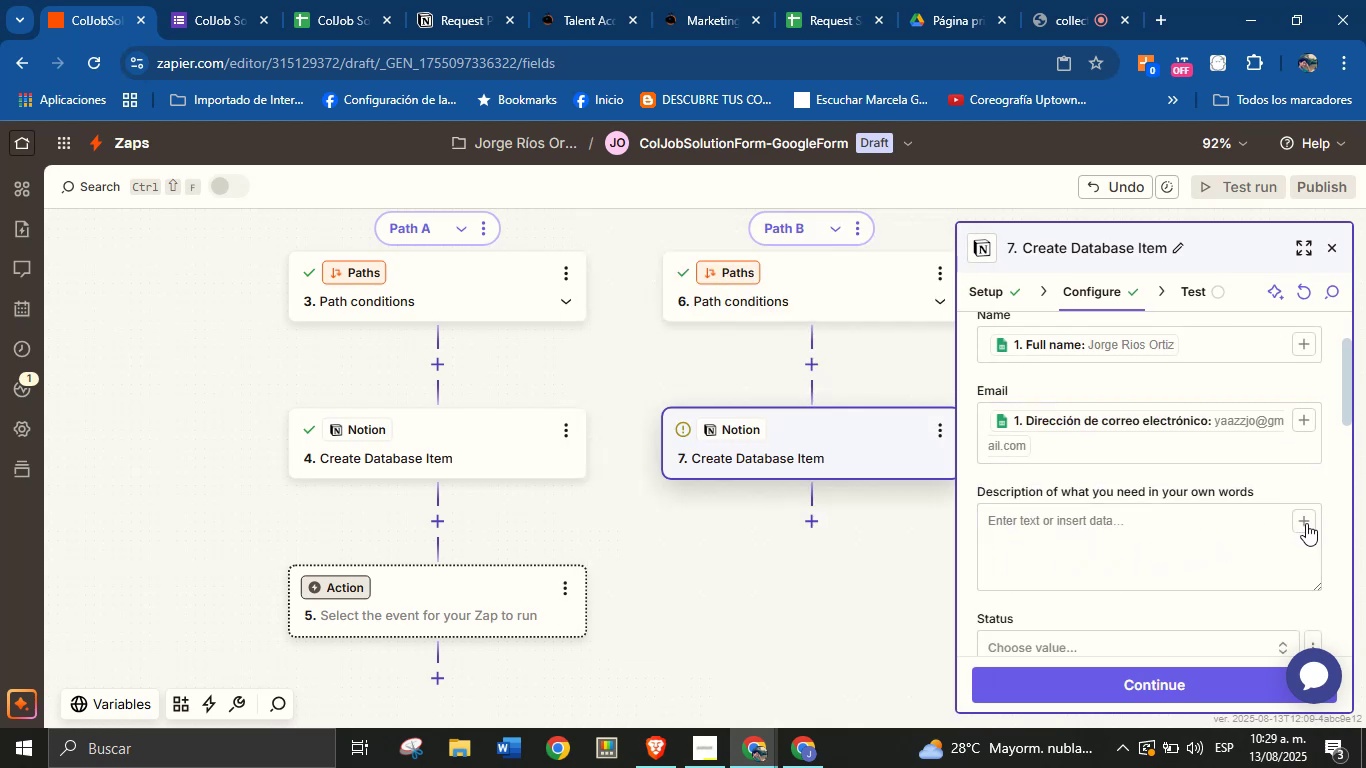 
scroll: coordinate [852, 591], scroll_direction: down, amount: 1.0
 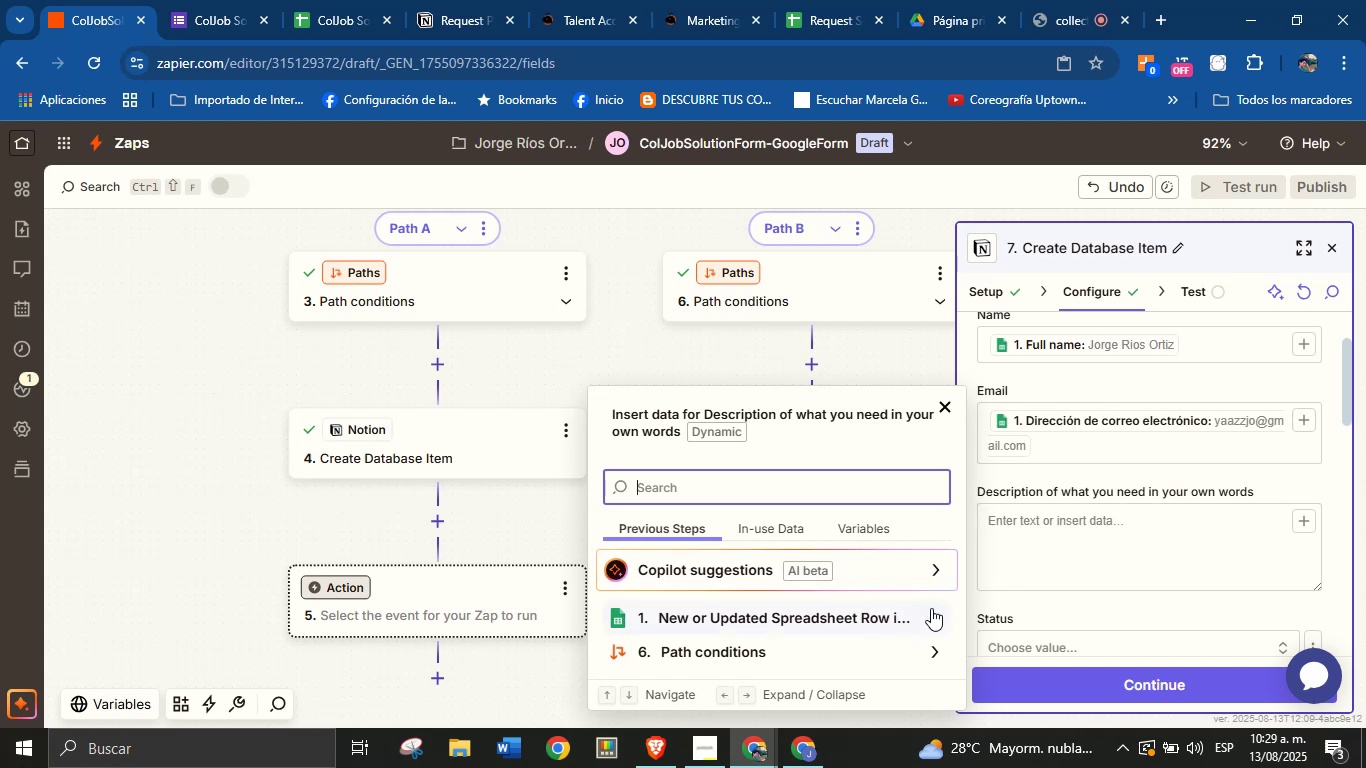 
left_click([934, 608])
 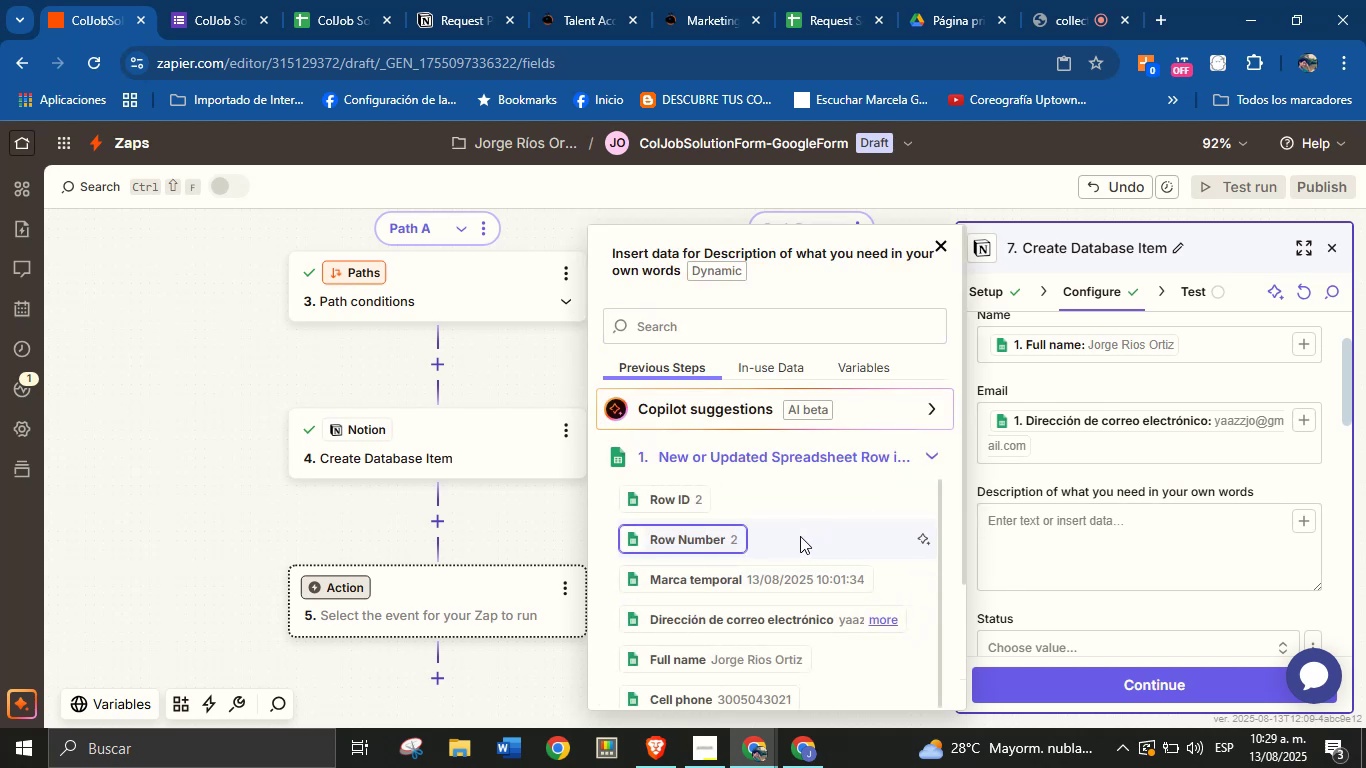 
scroll: coordinate [799, 588], scroll_direction: down, amount: 5.0
 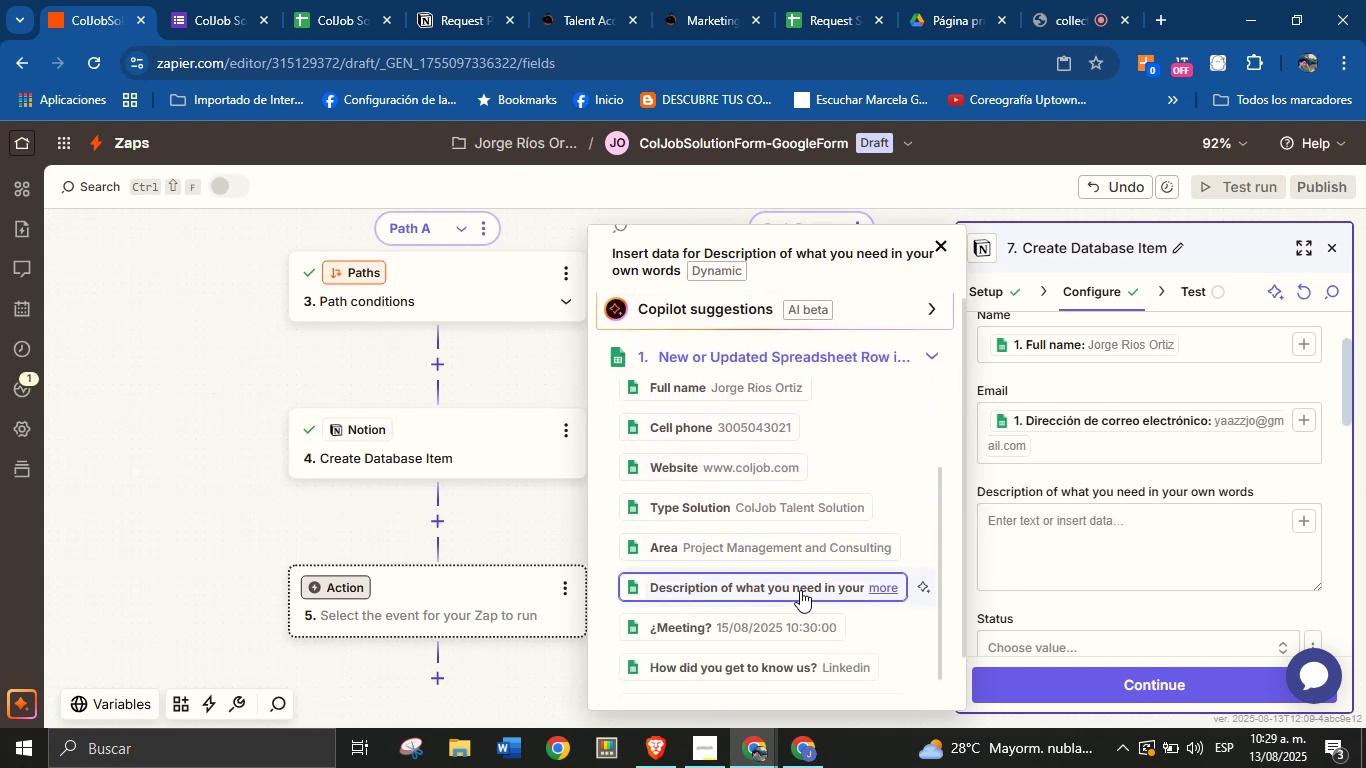 
left_click([800, 589])
 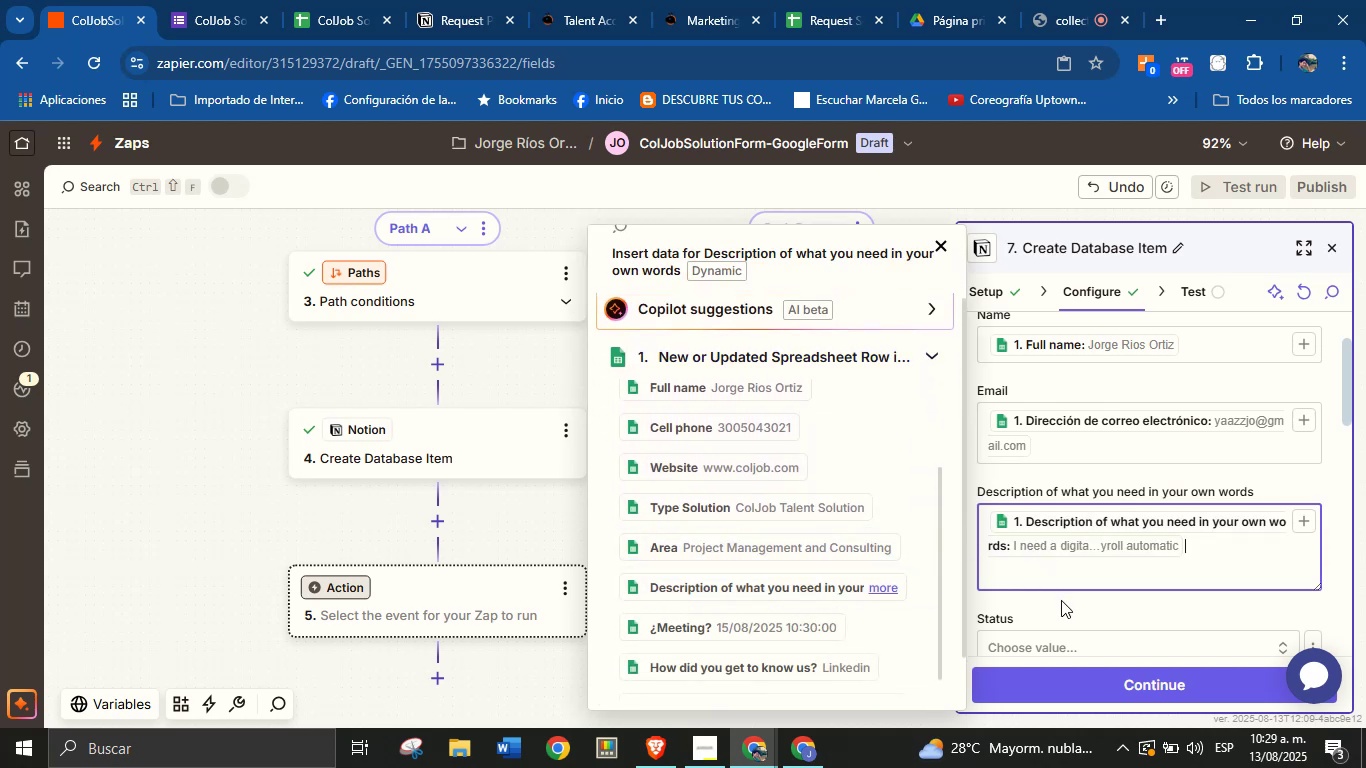 
left_click([1061, 601])
 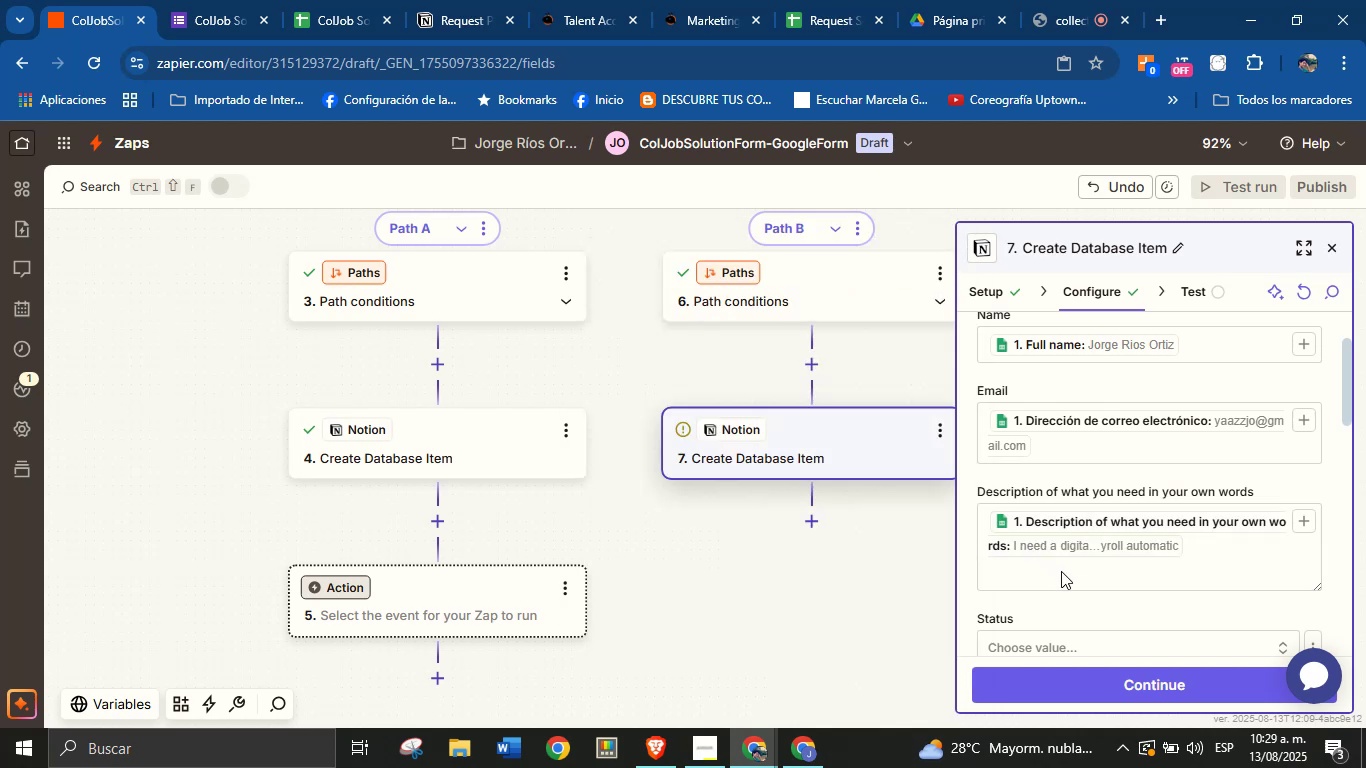 
scroll: coordinate [1076, 532], scroll_direction: down, amount: 2.0
 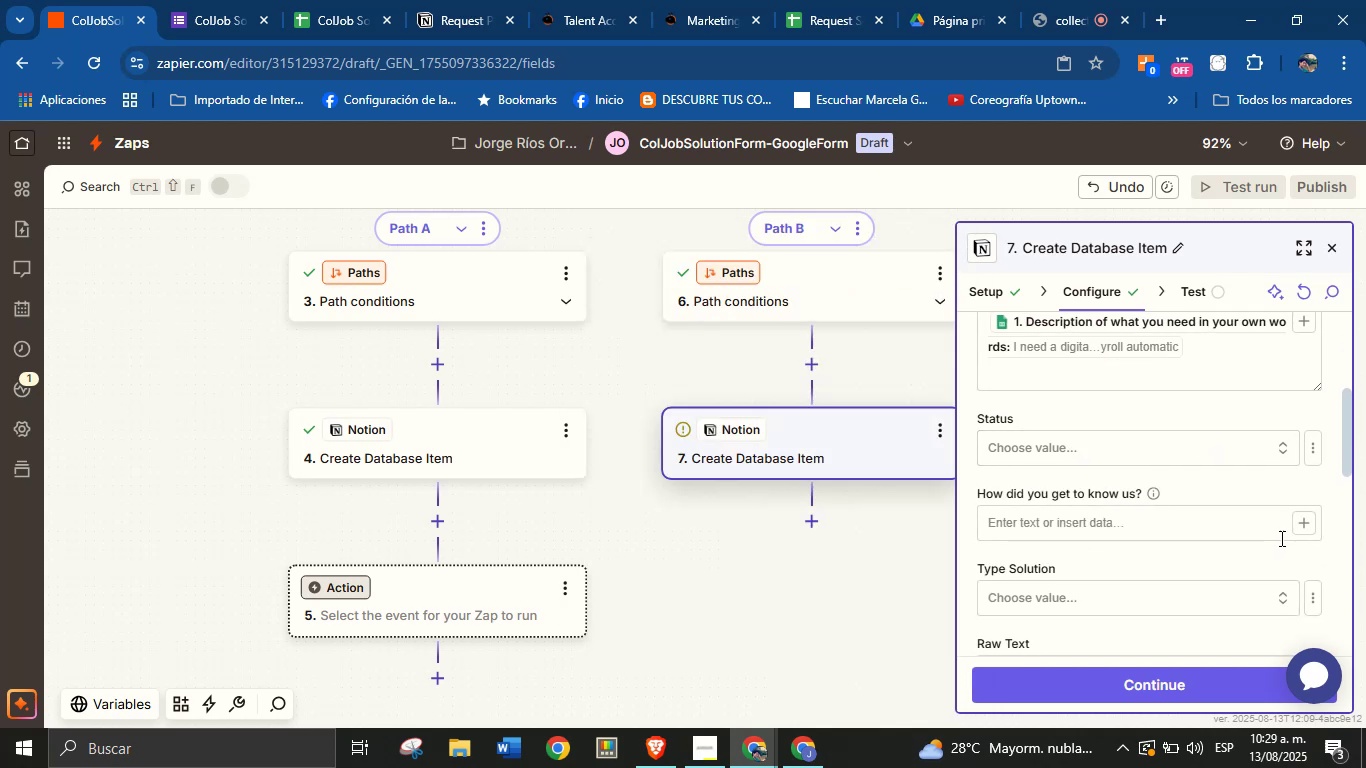 
left_click([1305, 520])
 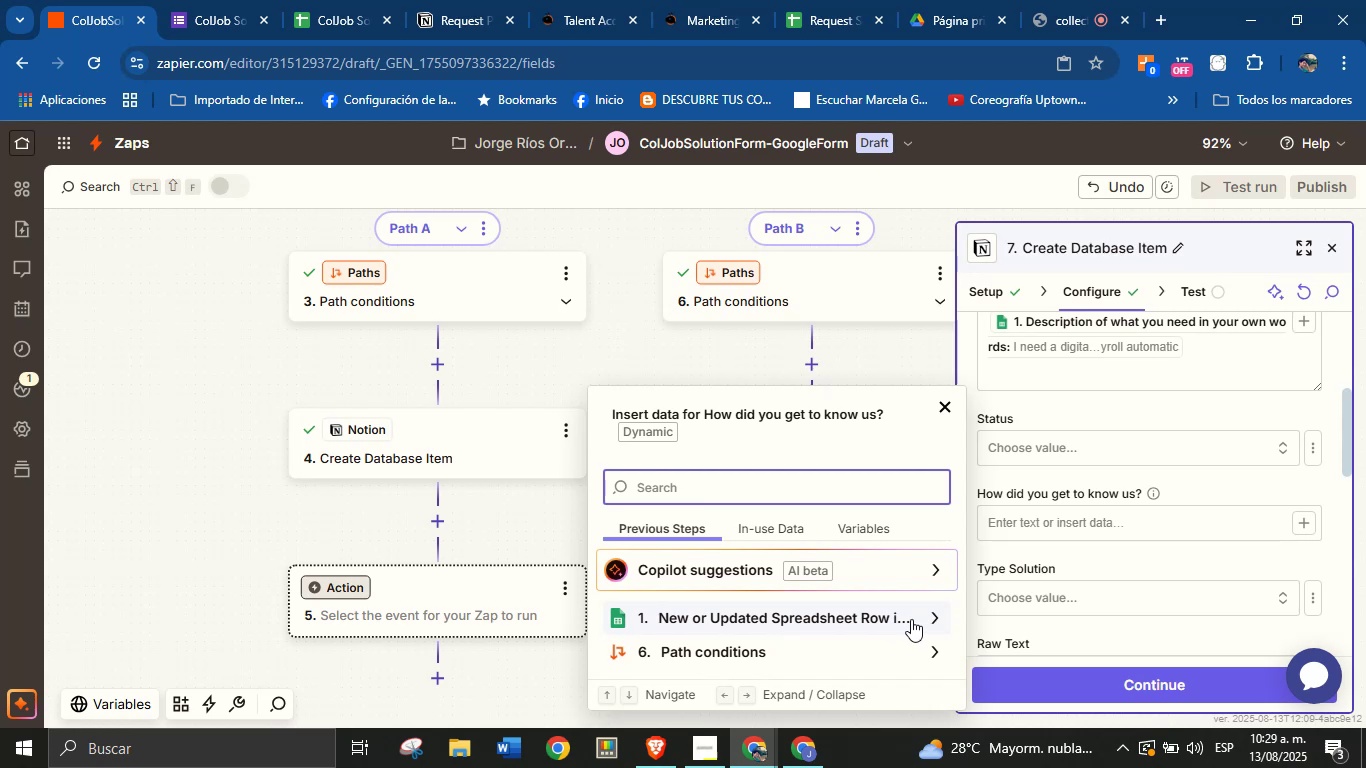 
left_click([930, 616])
 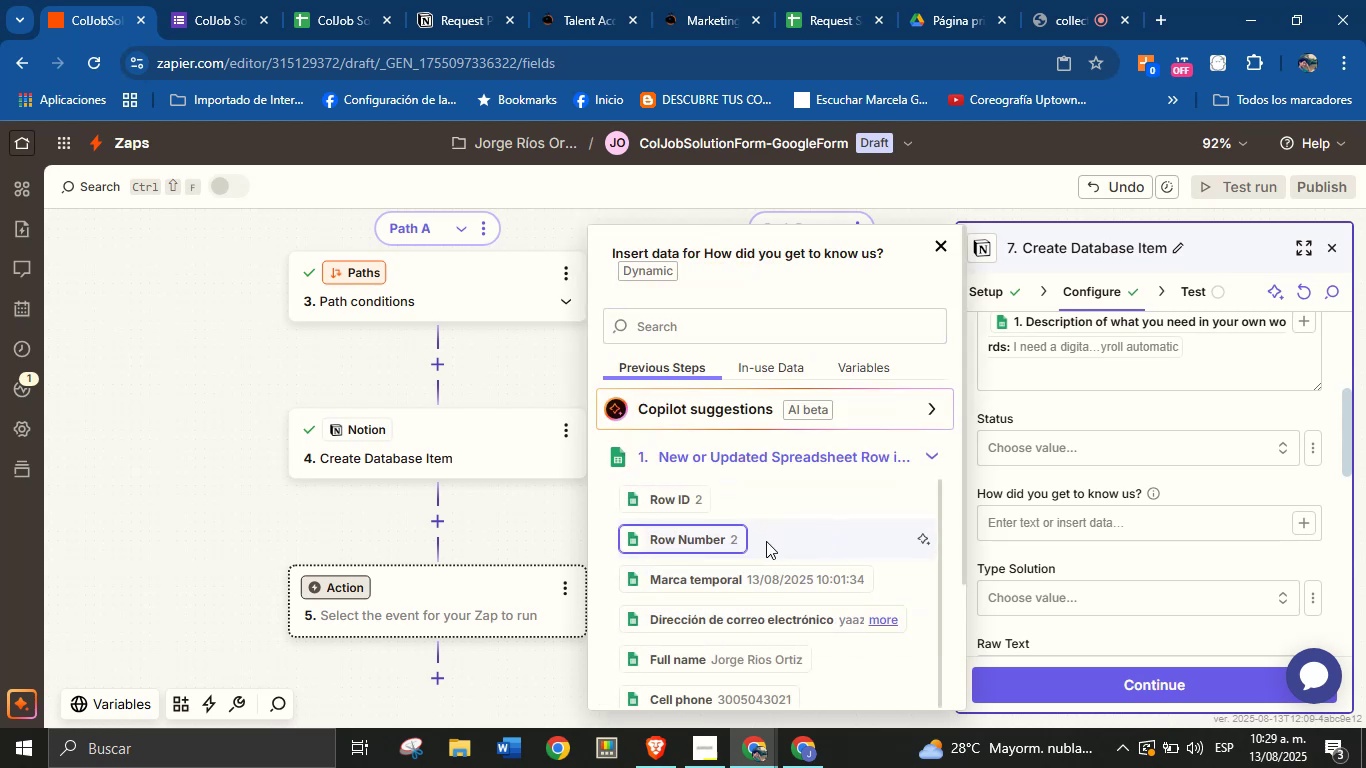 
scroll: coordinate [776, 537], scroll_direction: down, amount: 12.0
 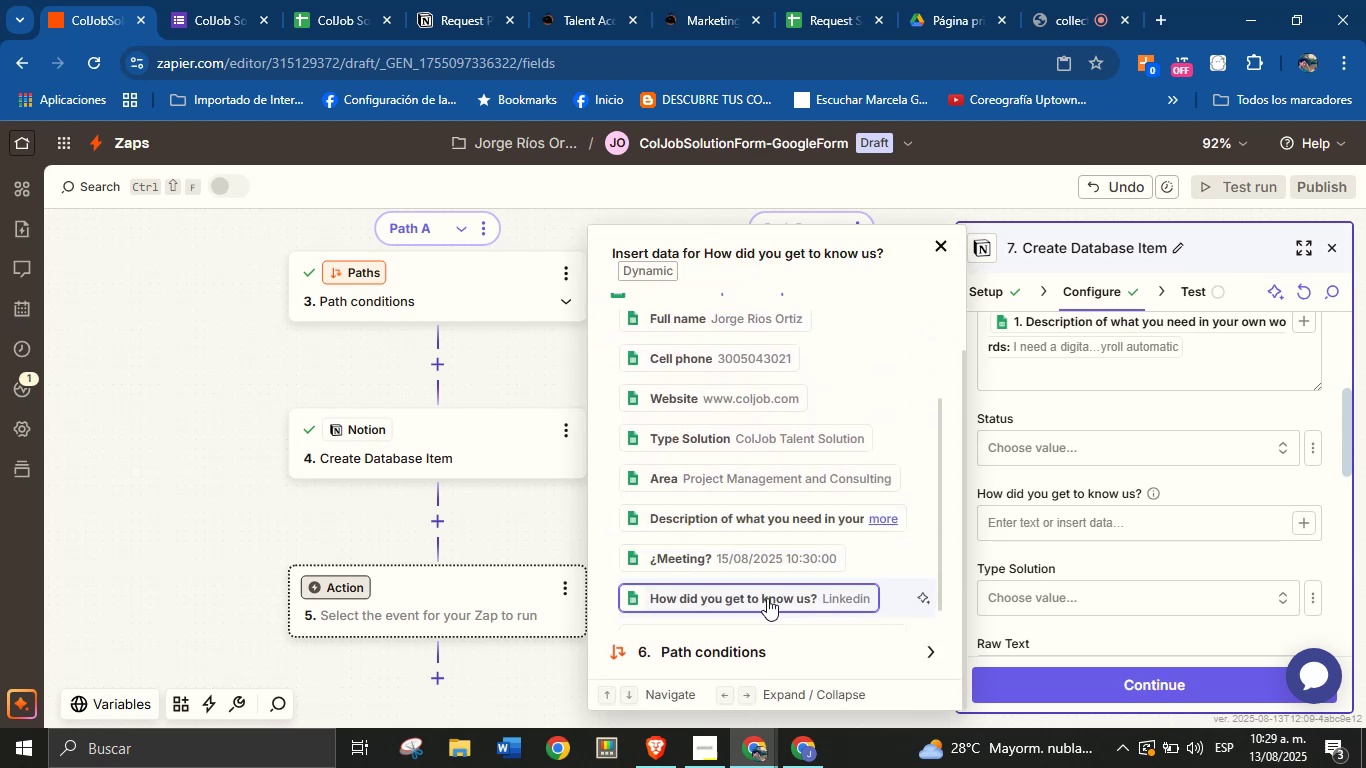 
left_click([768, 598])
 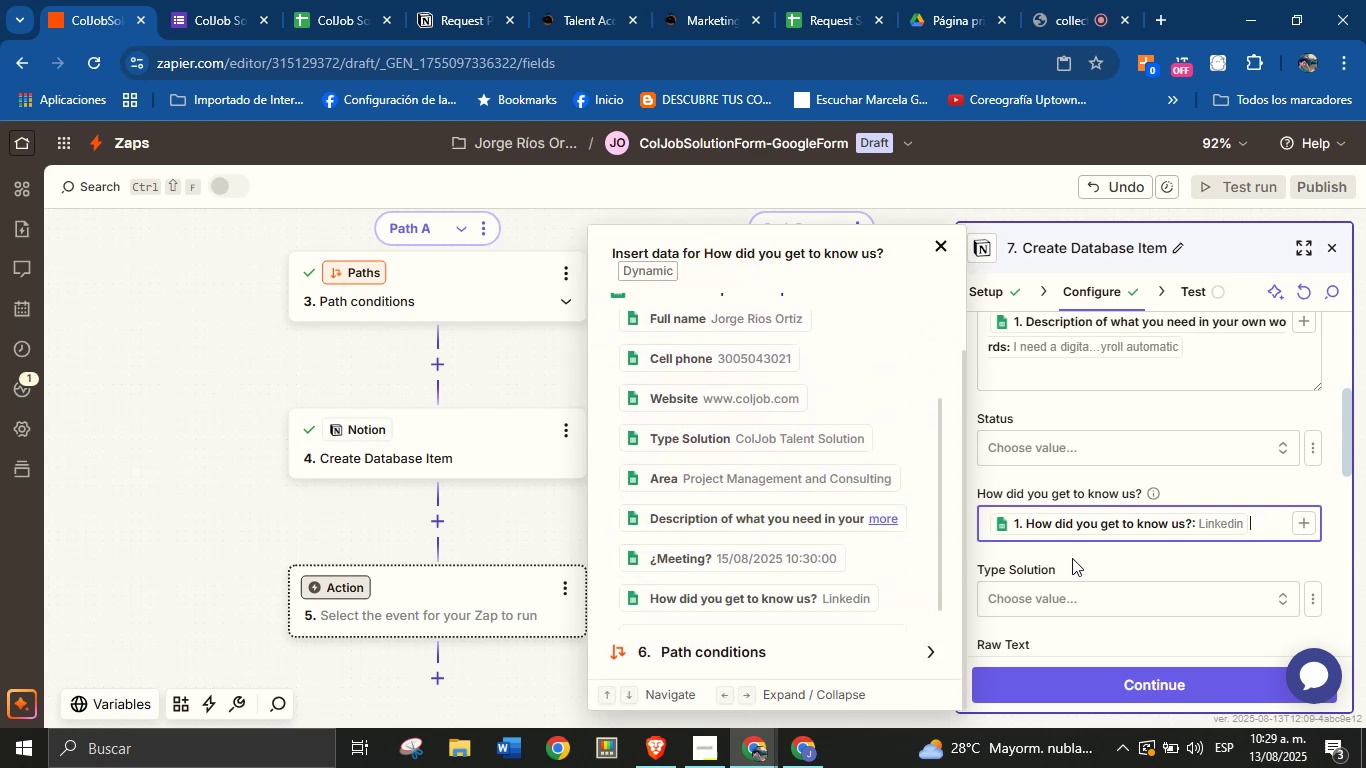 
left_click([1075, 558])
 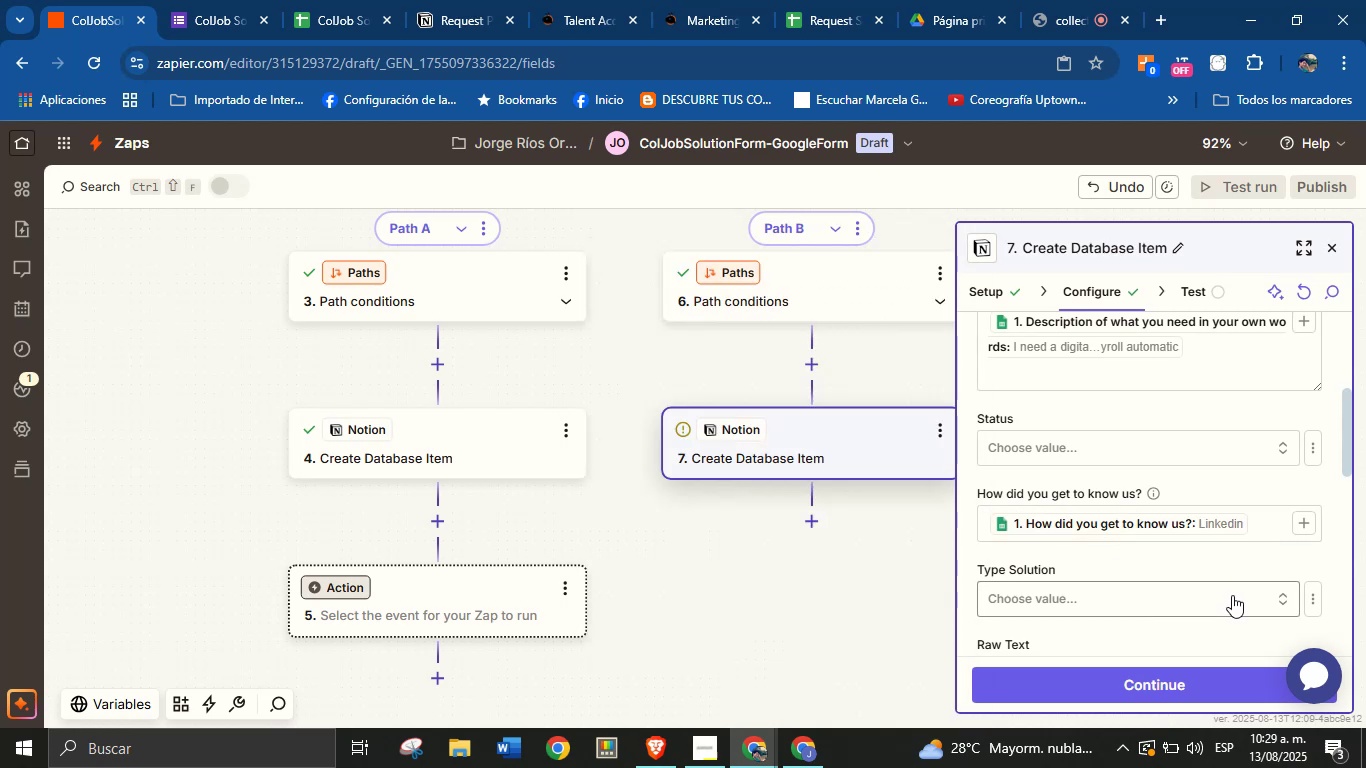 
left_click([1232, 595])
 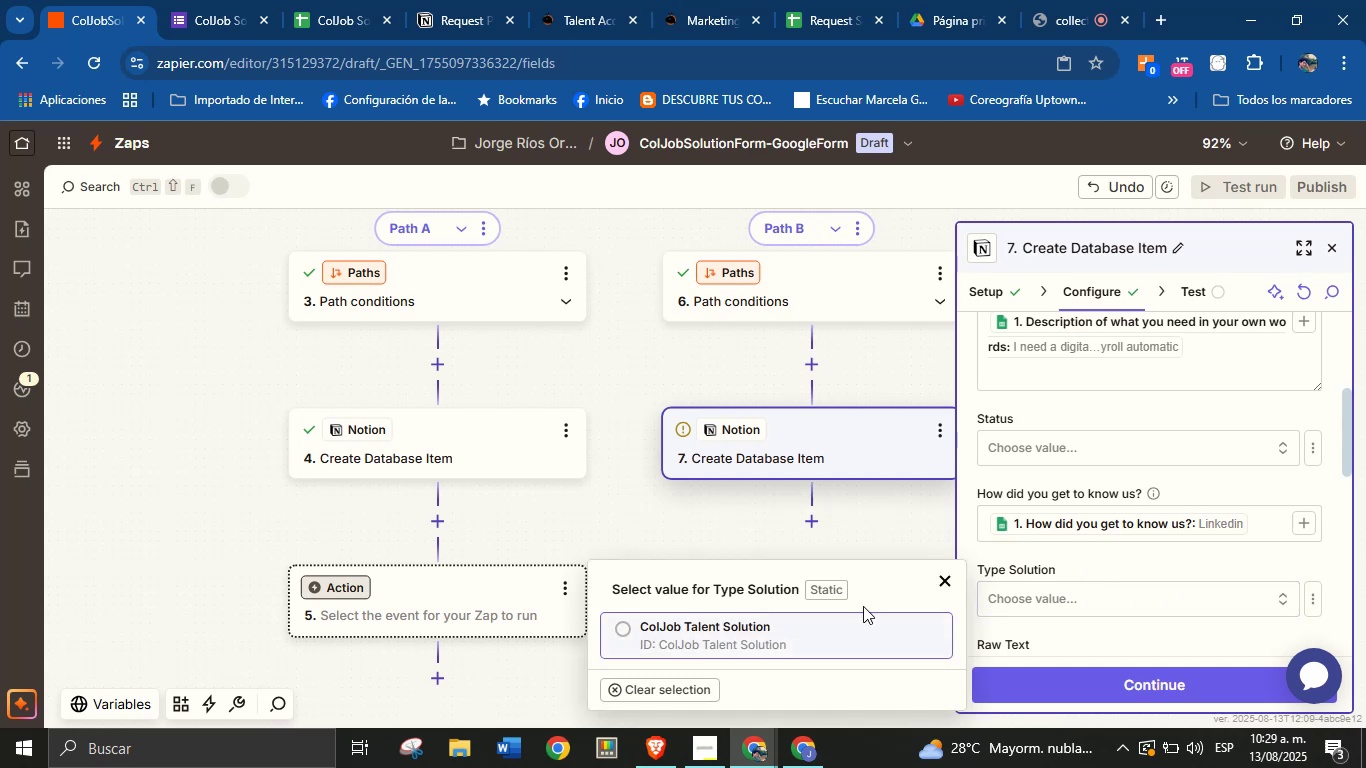 
left_click([790, 635])
 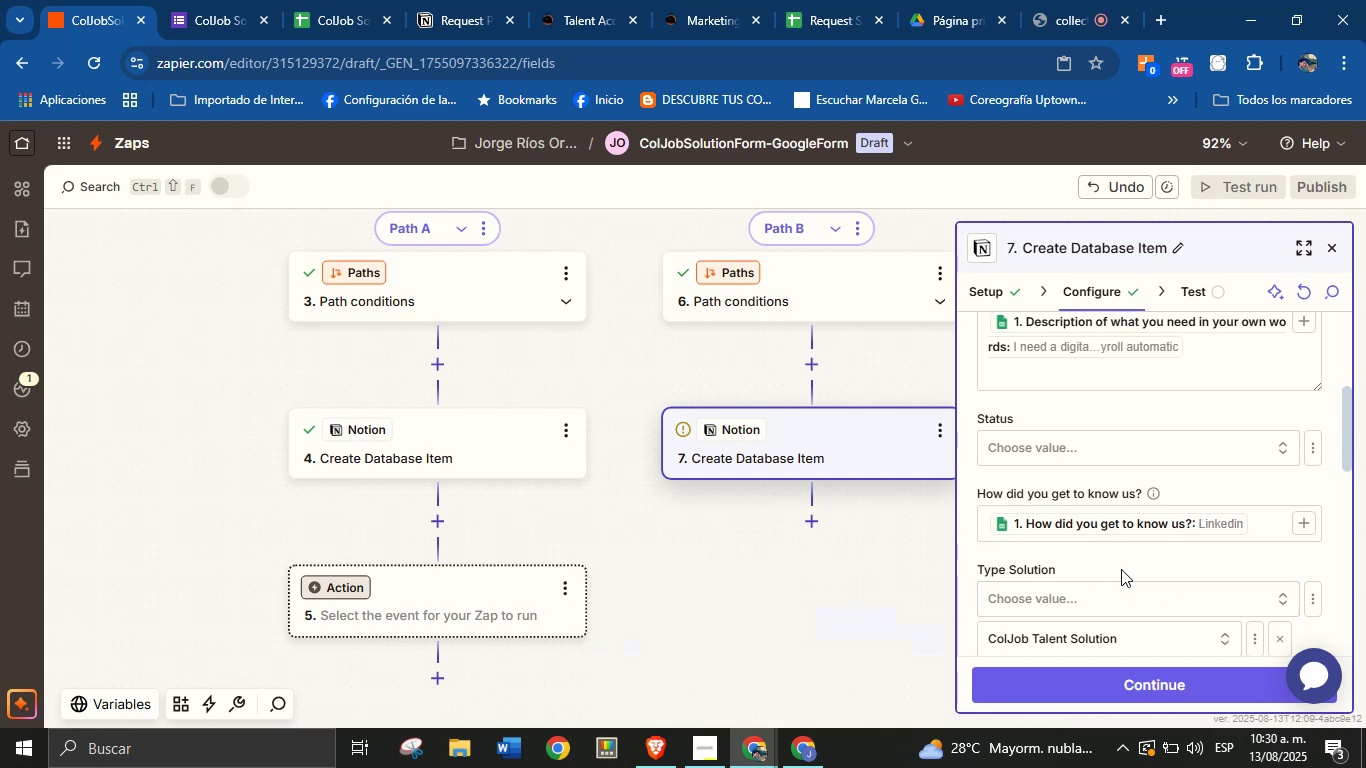 
scroll: coordinate [1131, 566], scroll_direction: down, amount: 1.0
 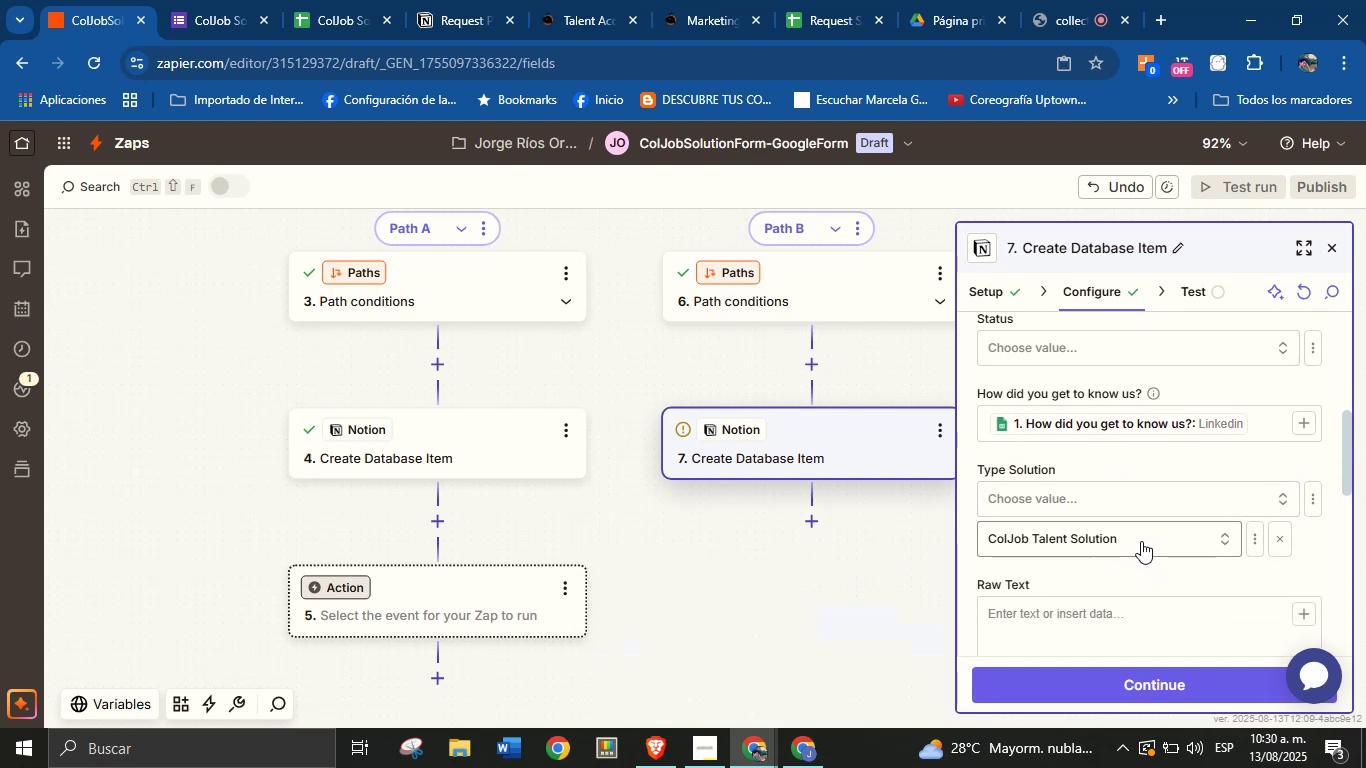 
left_click([1122, 577])
 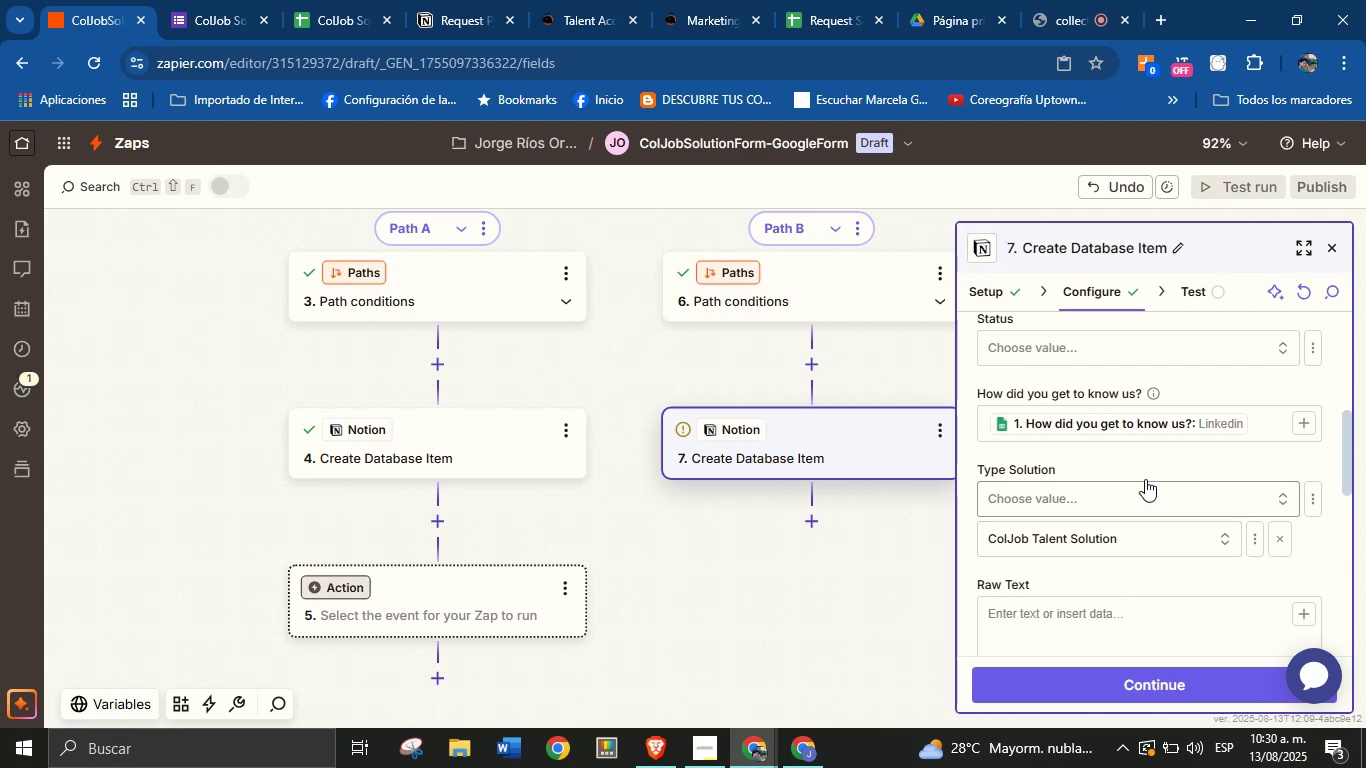 
scroll: coordinate [1142, 477], scroll_direction: down, amount: 2.0
 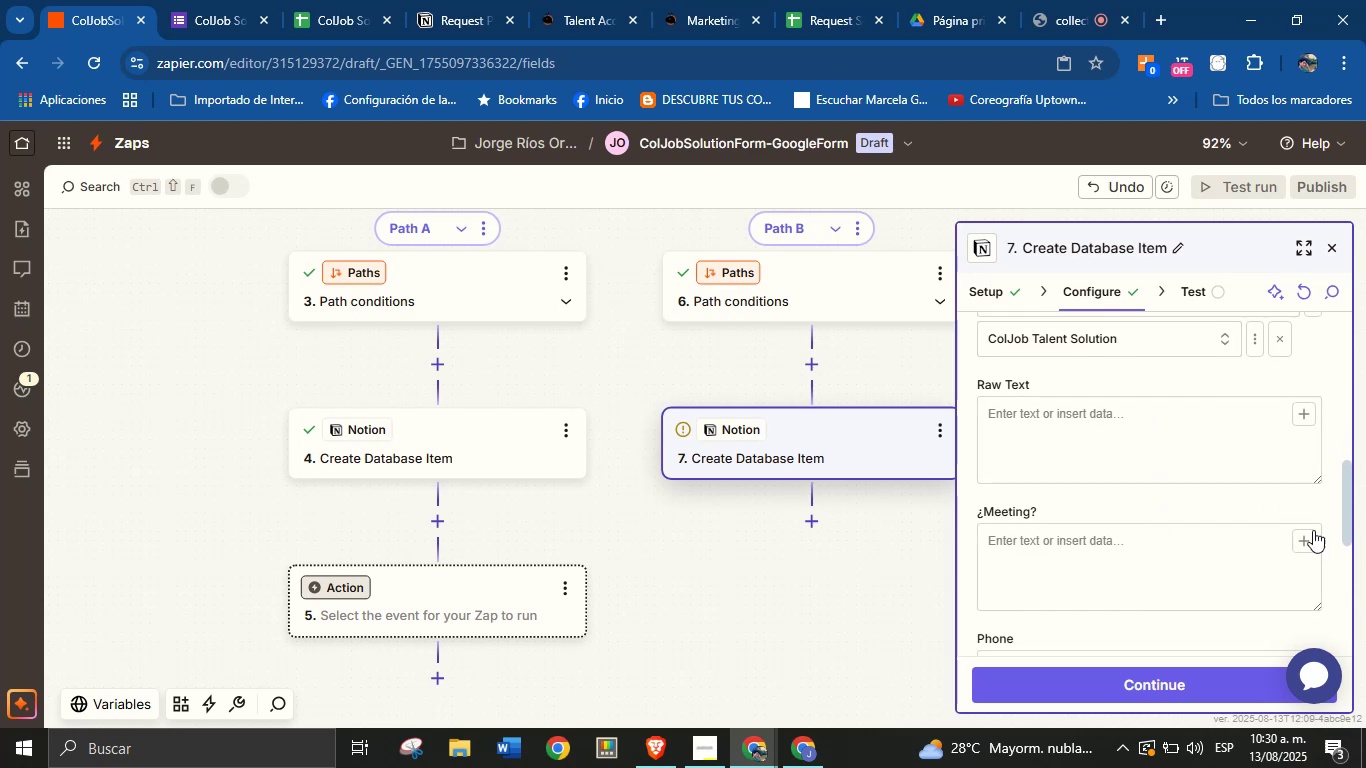 
left_click([1301, 542])
 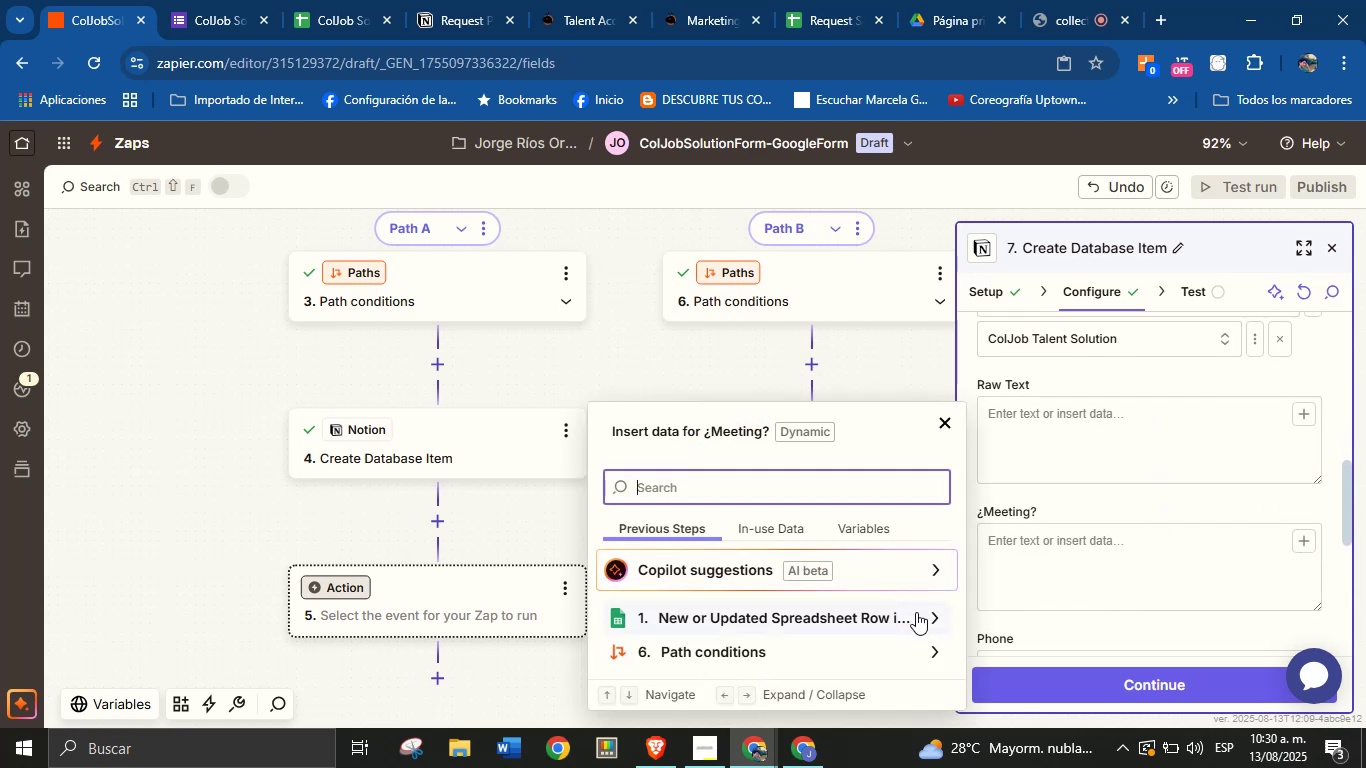 
left_click([929, 616])
 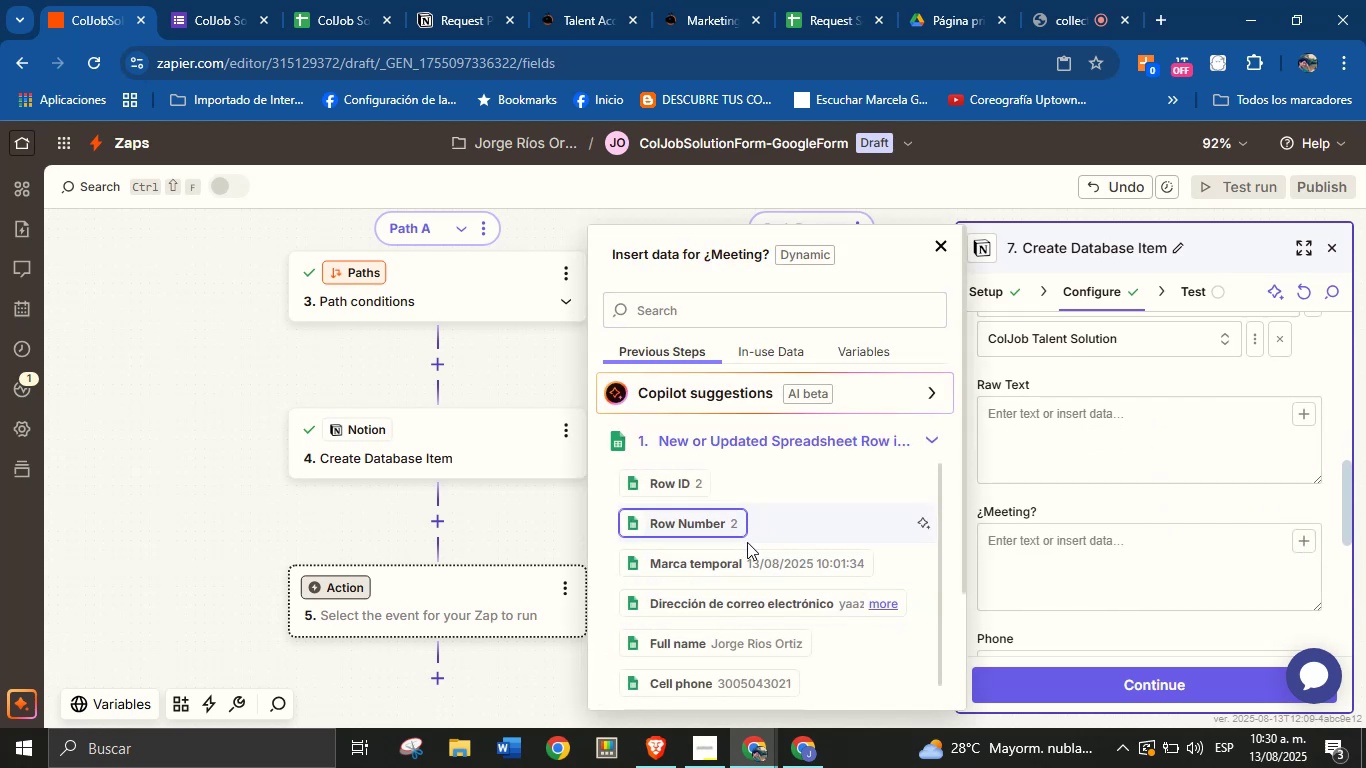 
scroll: coordinate [748, 545], scroll_direction: down, amount: 1.0
 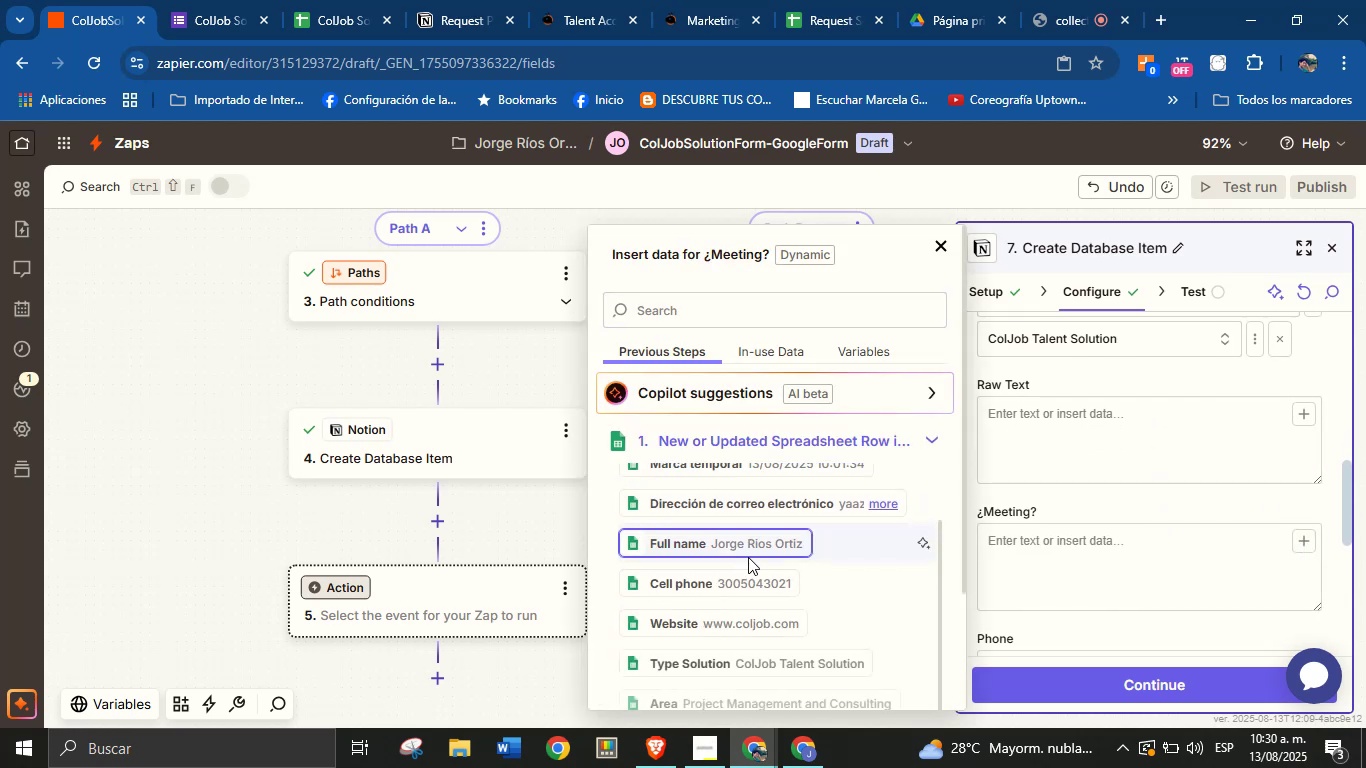 
scroll: coordinate [748, 557], scroll_direction: up, amount: 1.0
 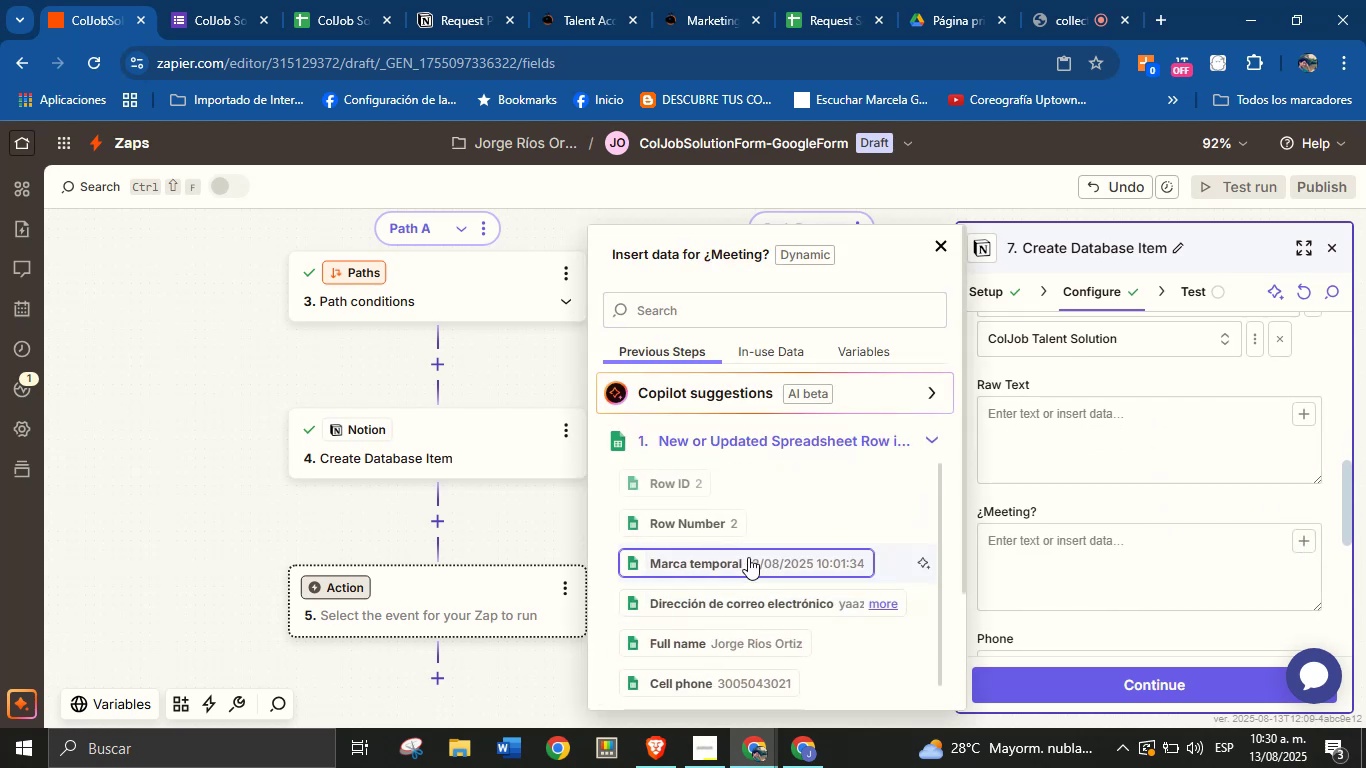 
scroll: coordinate [755, 585], scroll_direction: down, amount: 8.0
 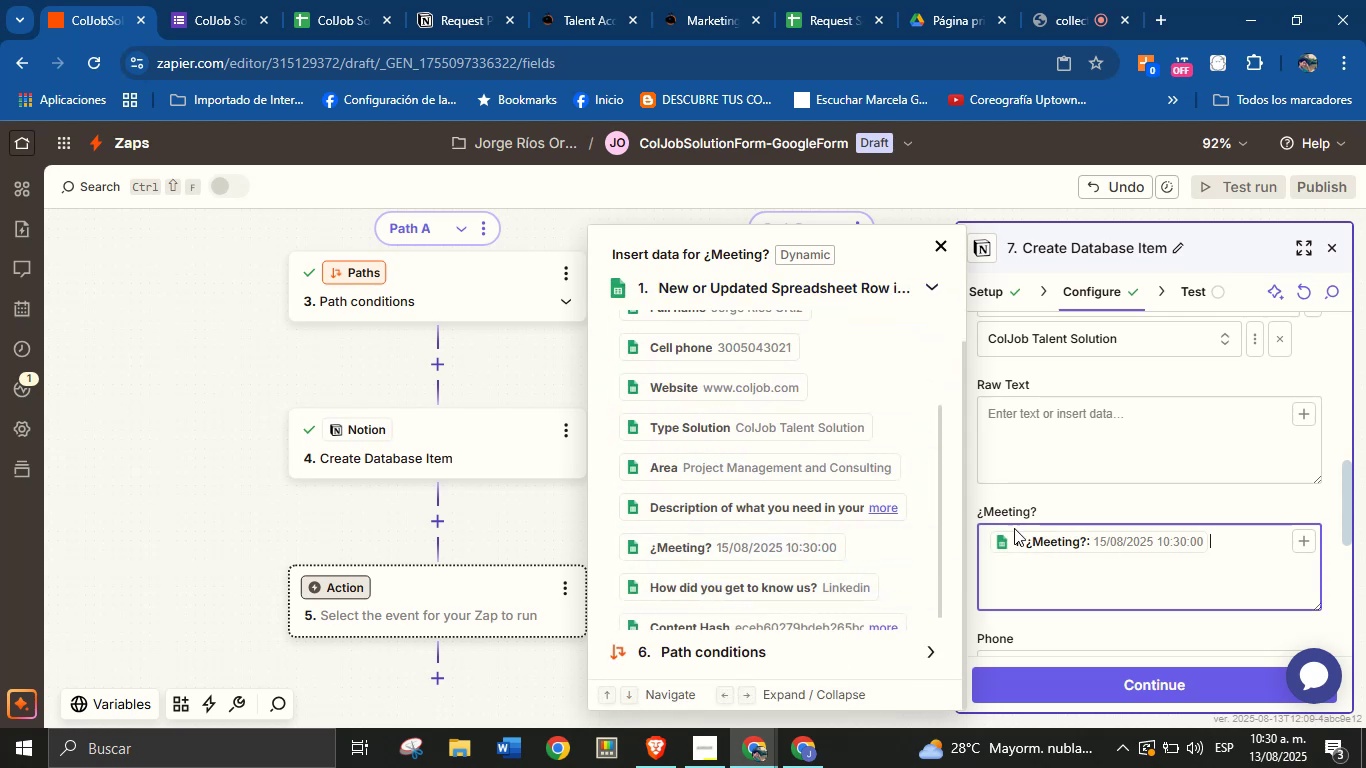 
left_click([1068, 505])
 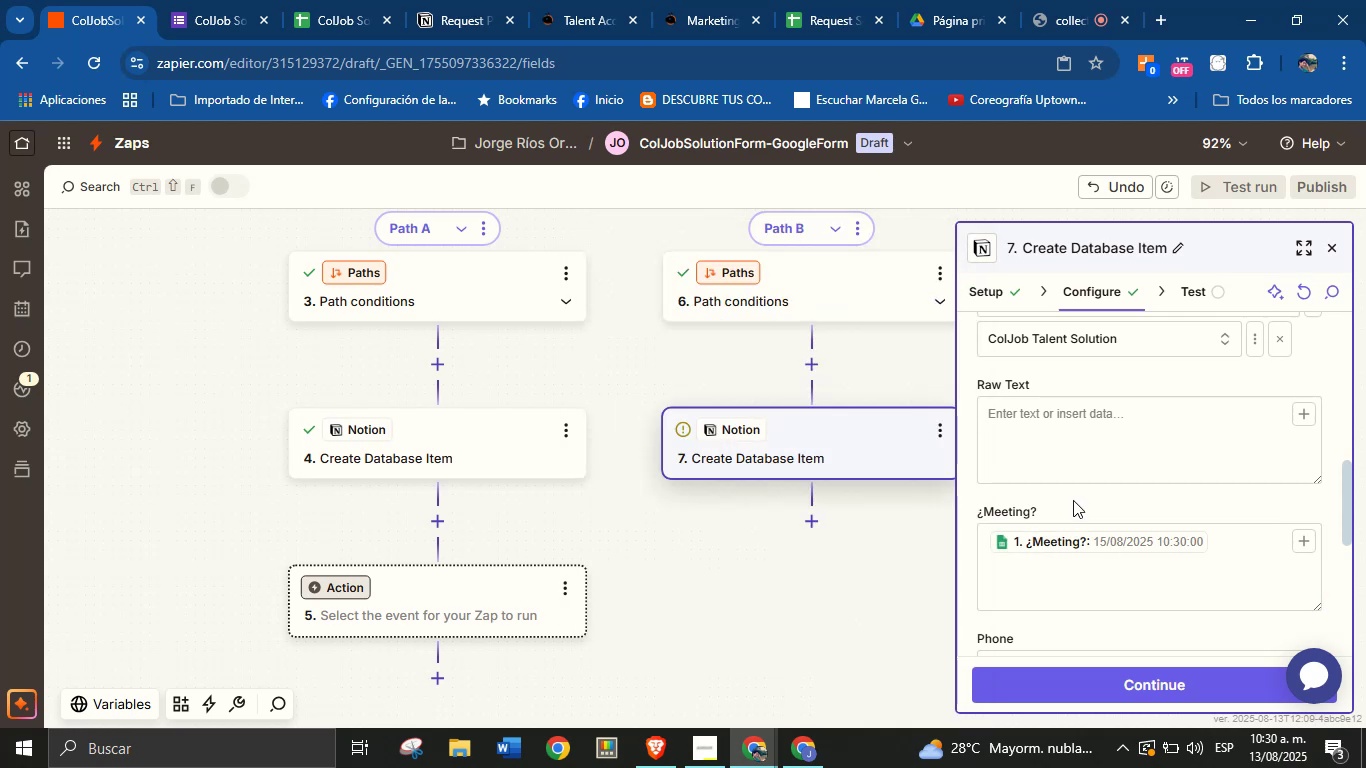 
scroll: coordinate [1080, 494], scroll_direction: down, amount: 2.0
 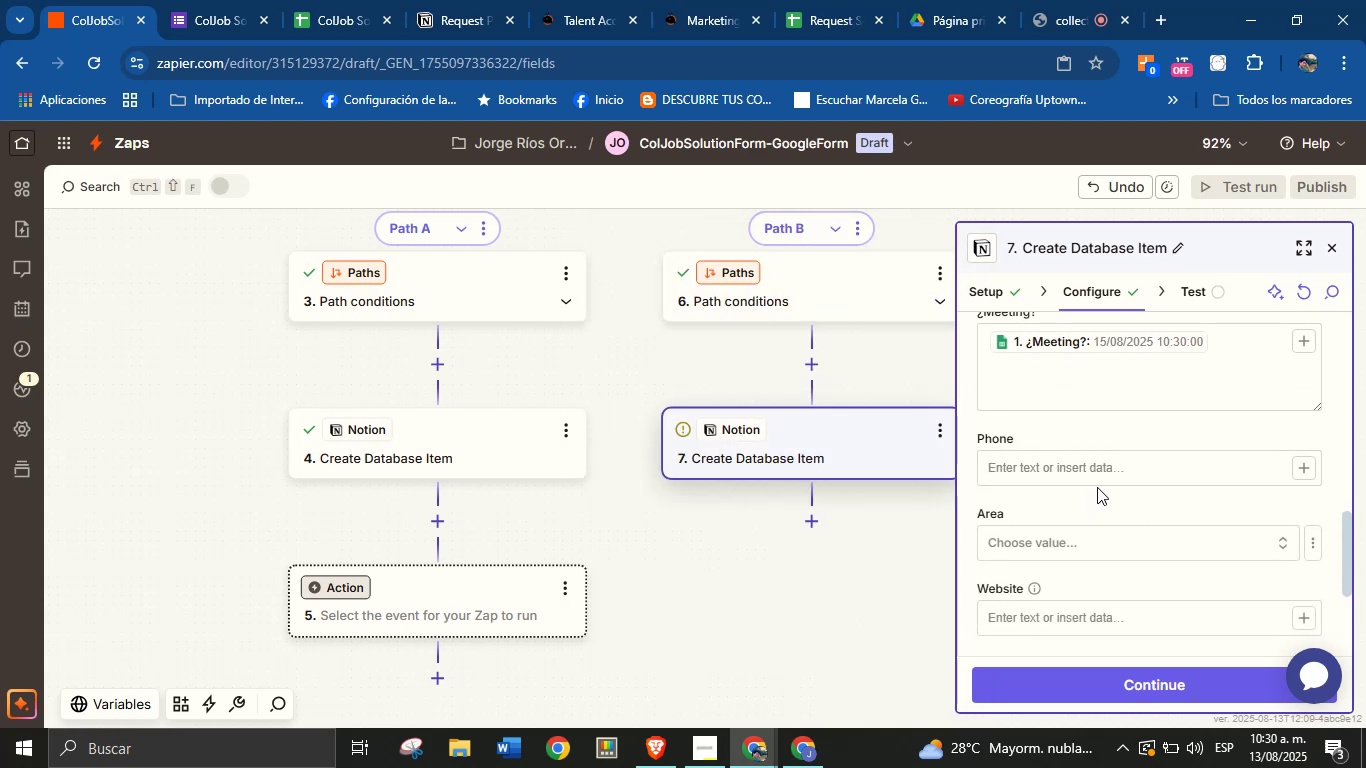 
scroll: coordinate [1120, 473], scroll_direction: up, amount: 1.0
 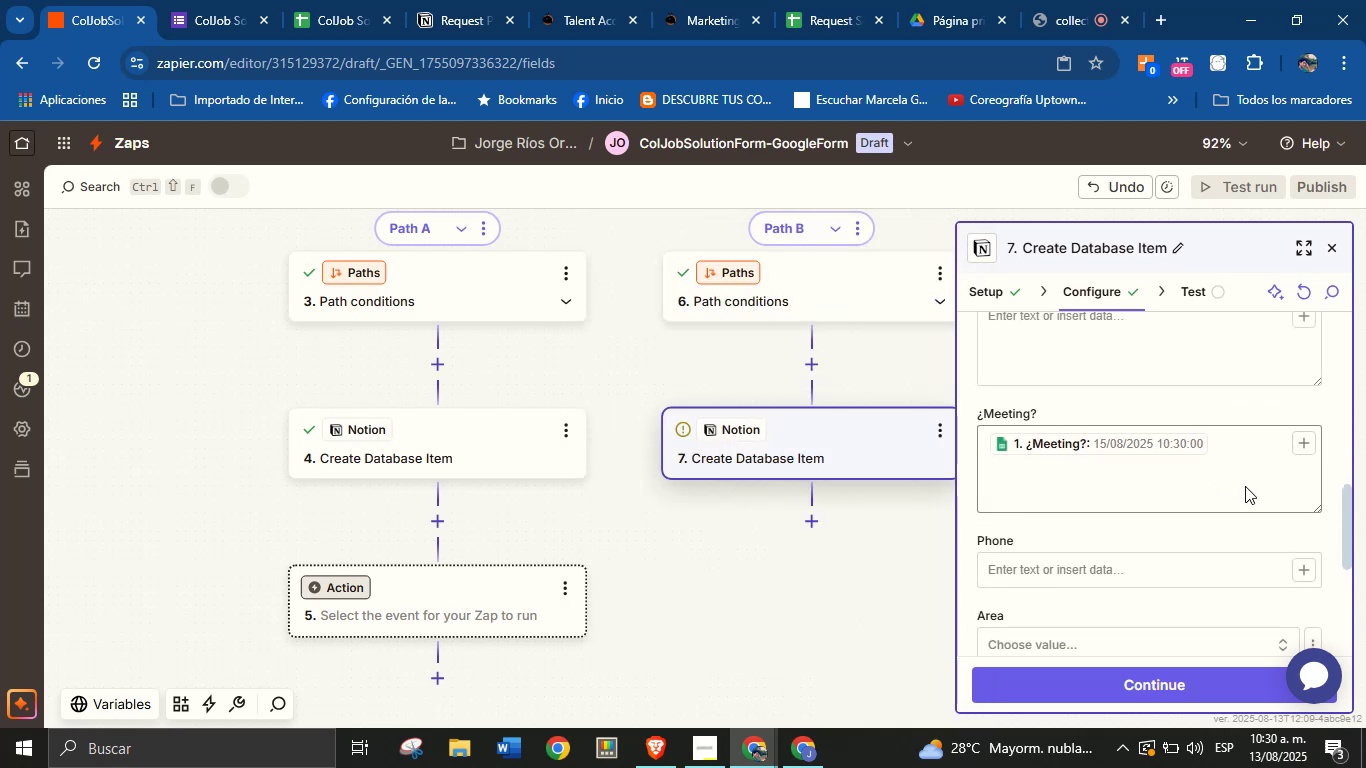 
scroll: coordinate [1252, 494], scroll_direction: down, amount: 1.0
 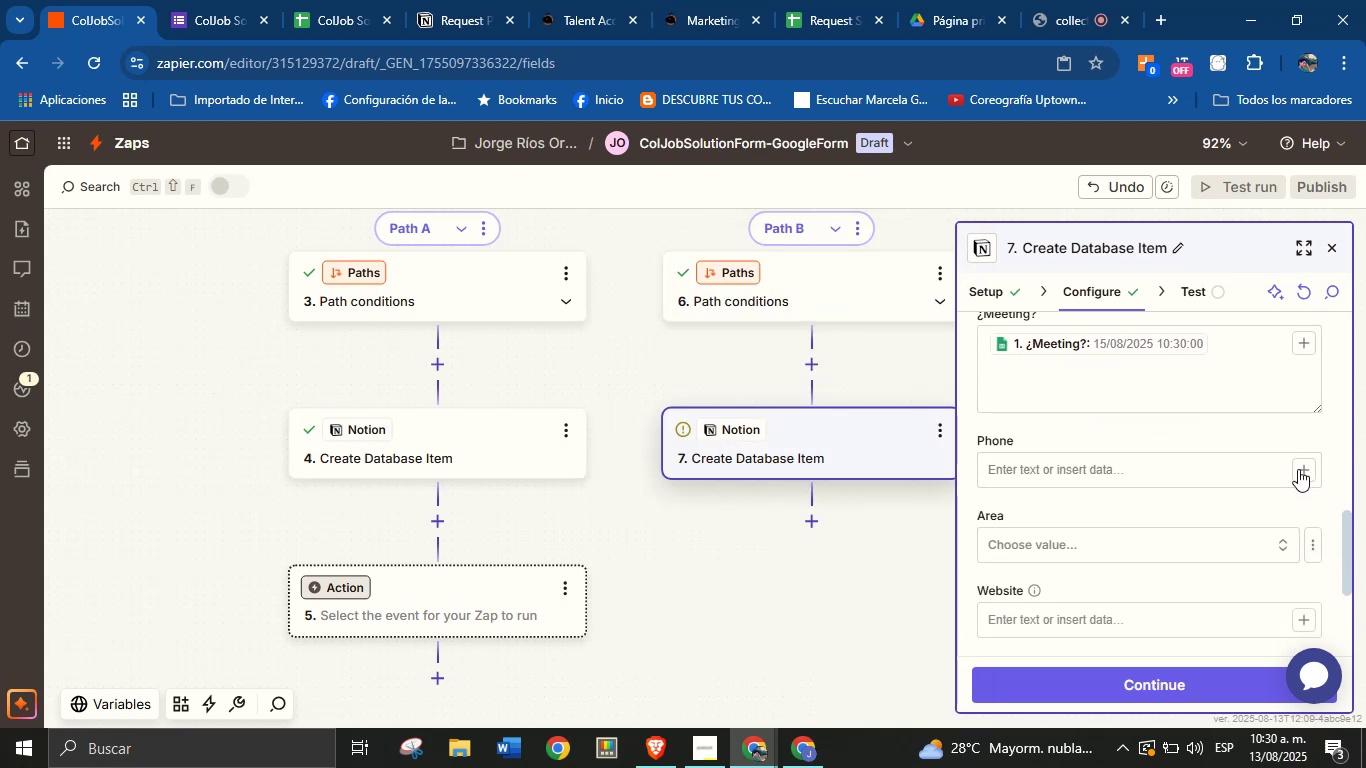 
left_click([1303, 470])
 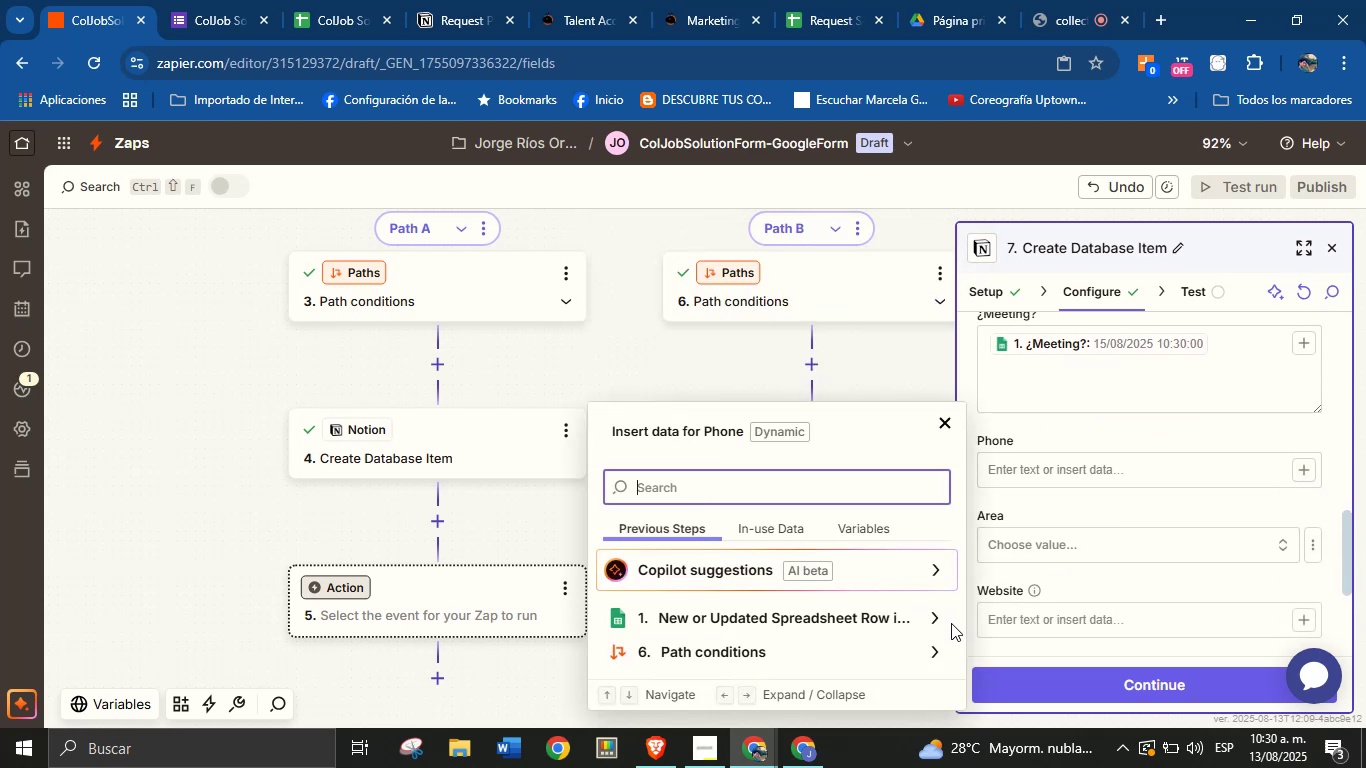 
left_click([929, 618])
 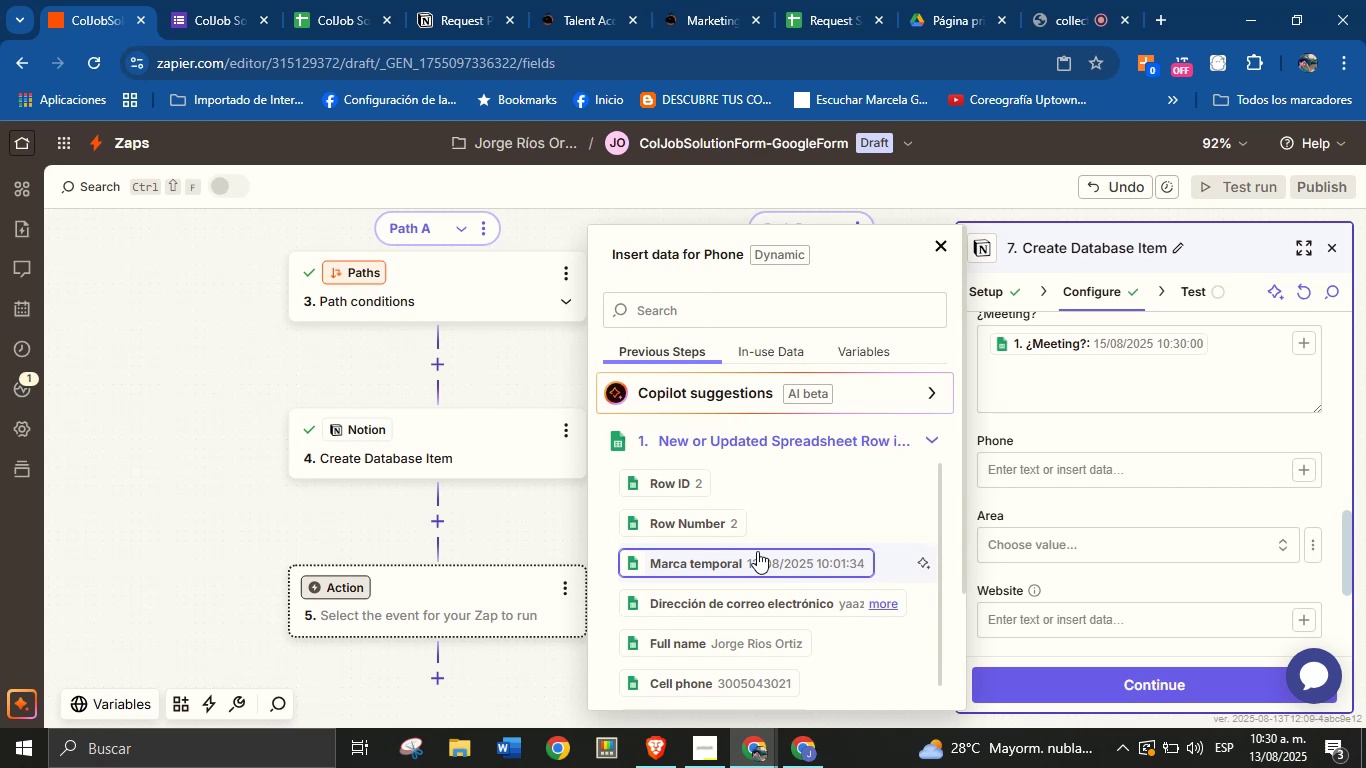 
scroll: coordinate [761, 543], scroll_direction: down, amount: 2.0
 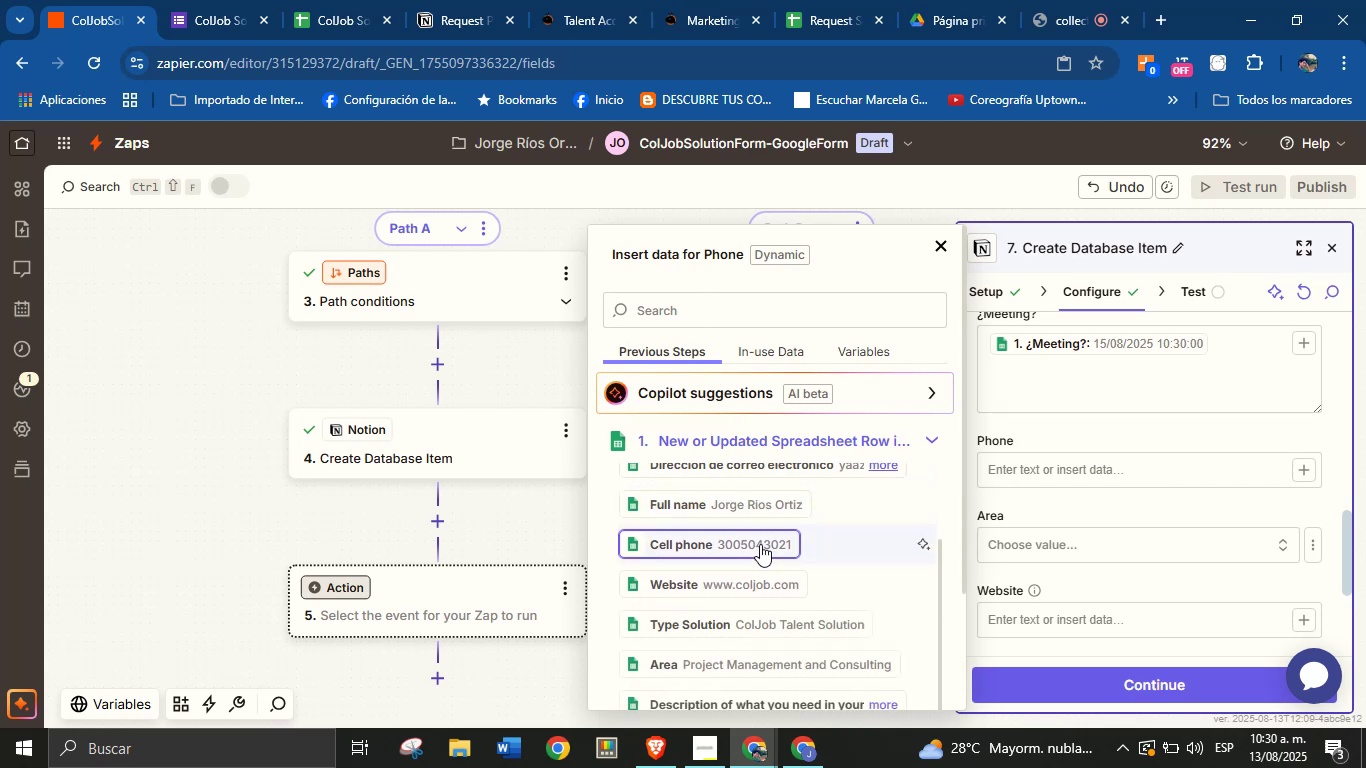 
left_click([760, 544])
 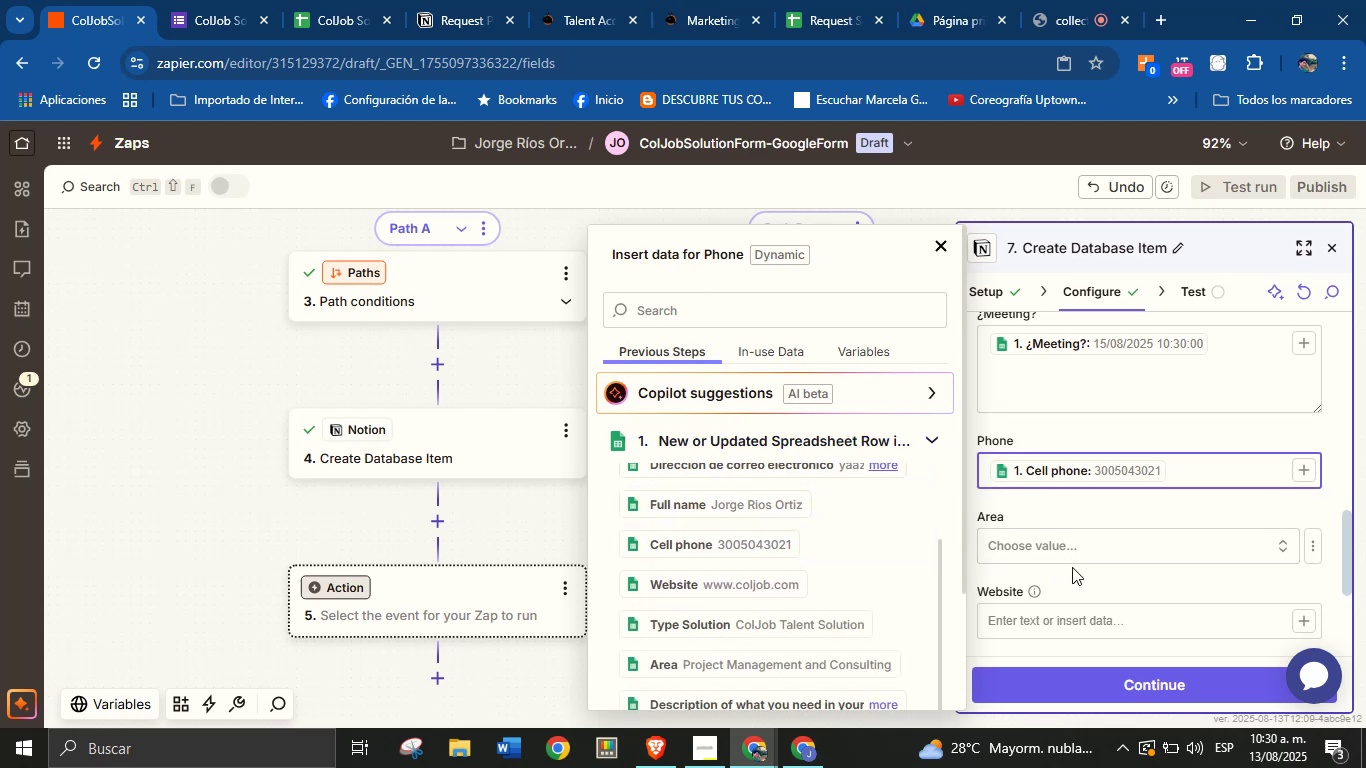 
left_click([1072, 568])
 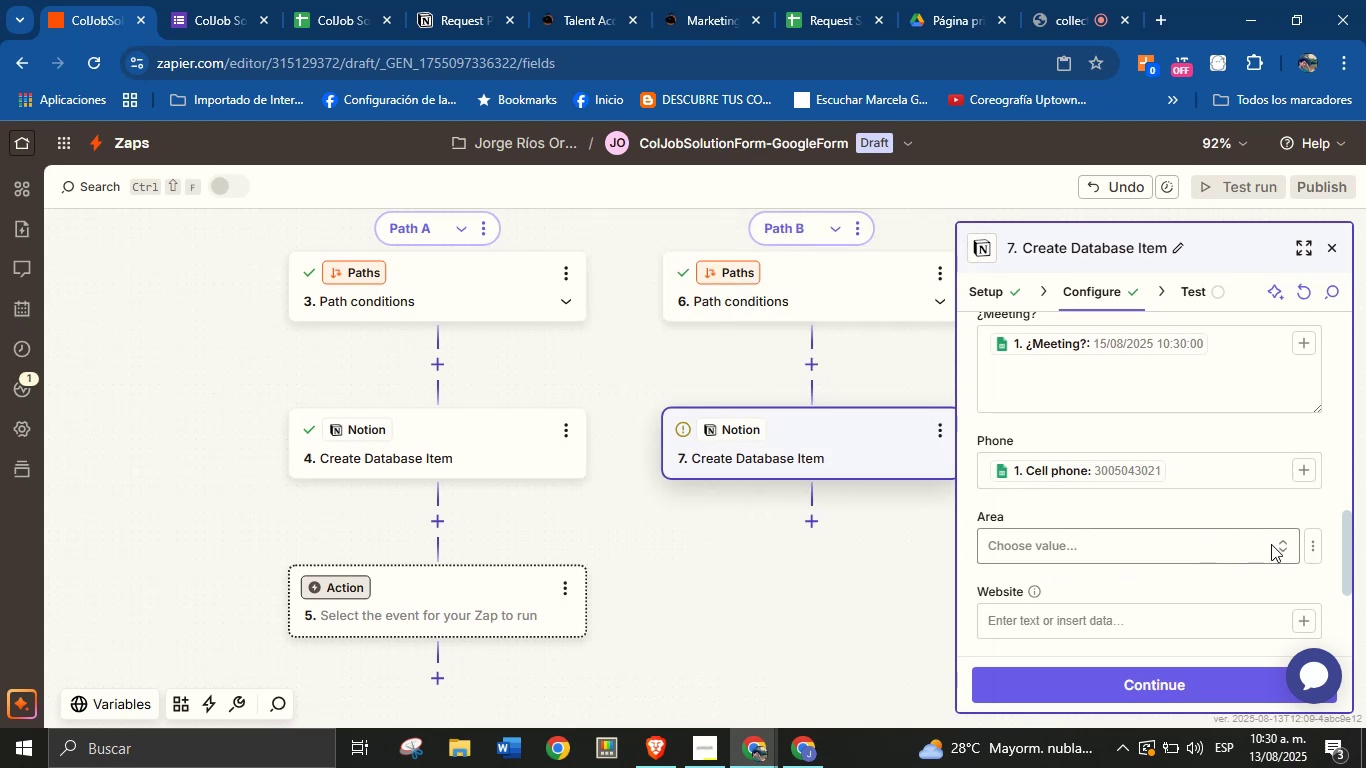 
left_click([1271, 544])
 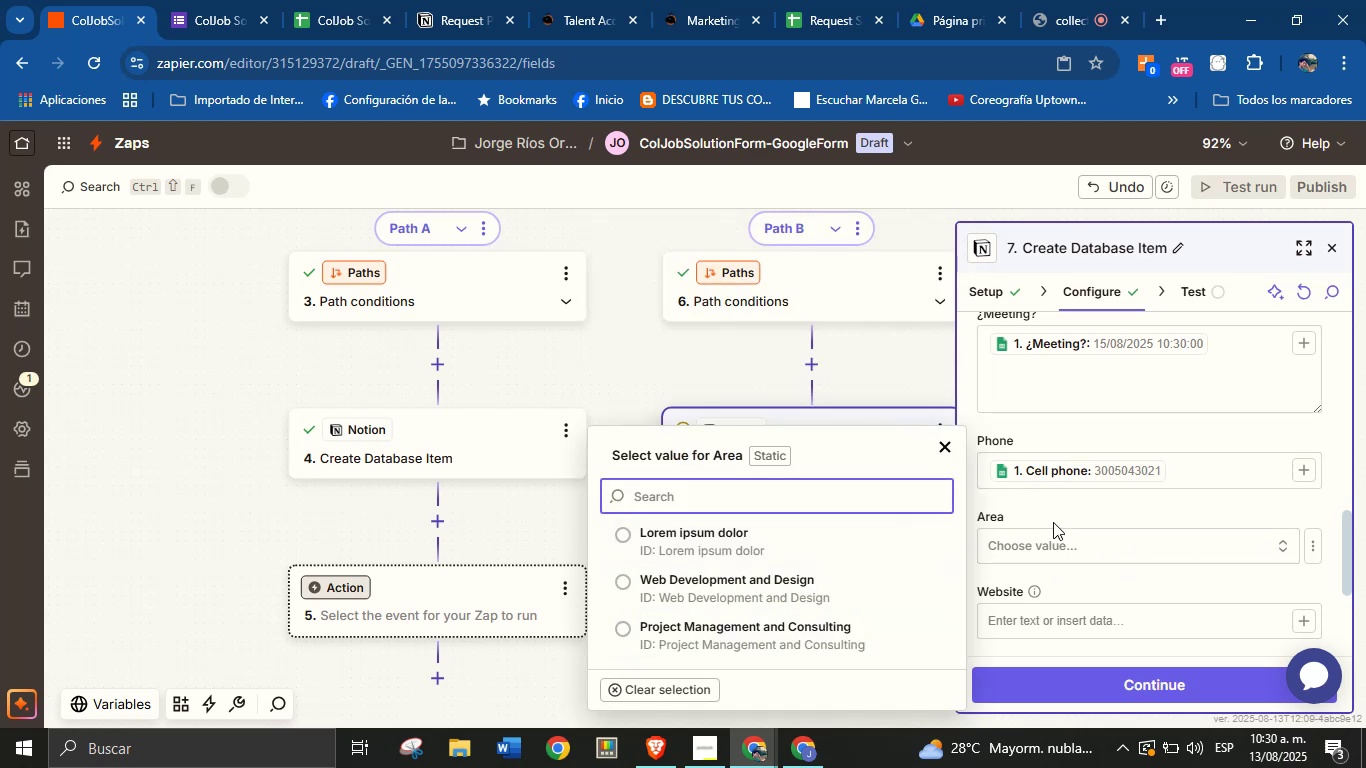 
left_click([1078, 513])
 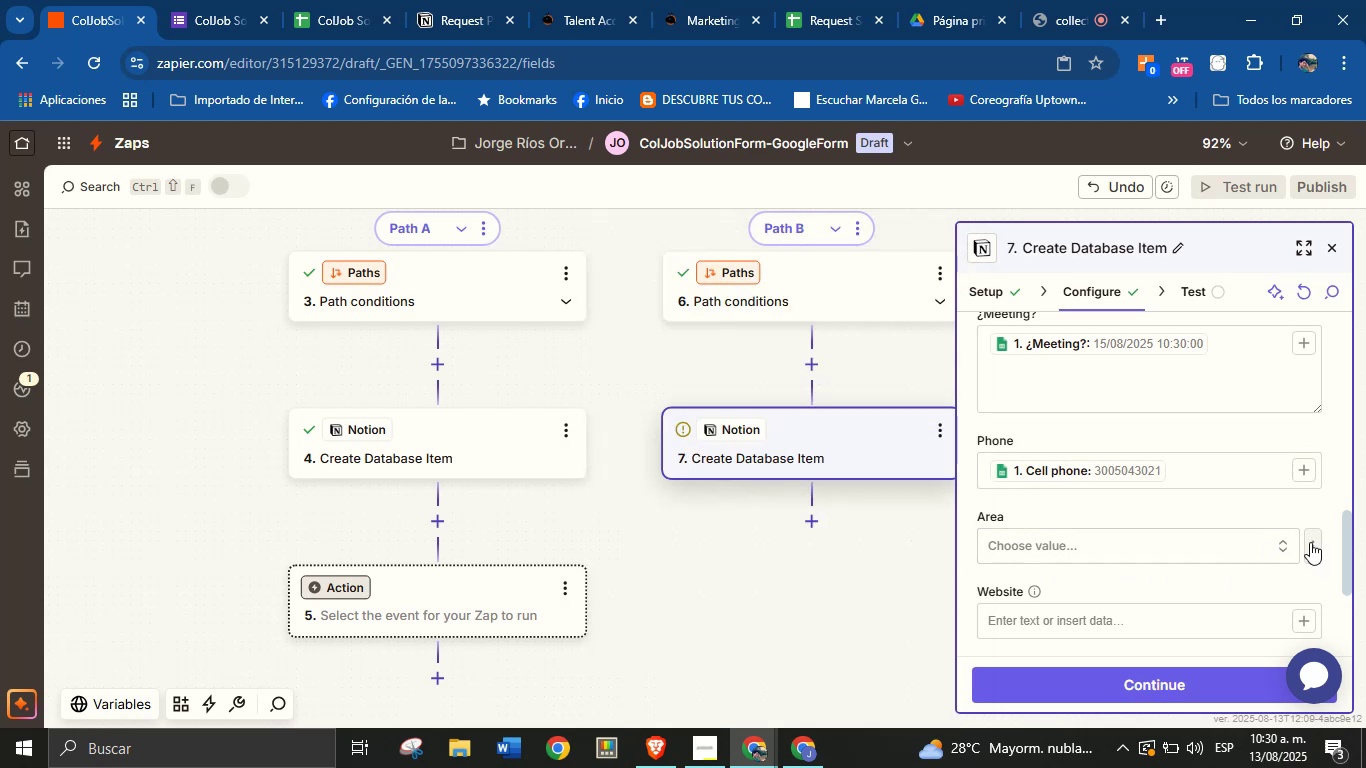 
left_click([1310, 542])
 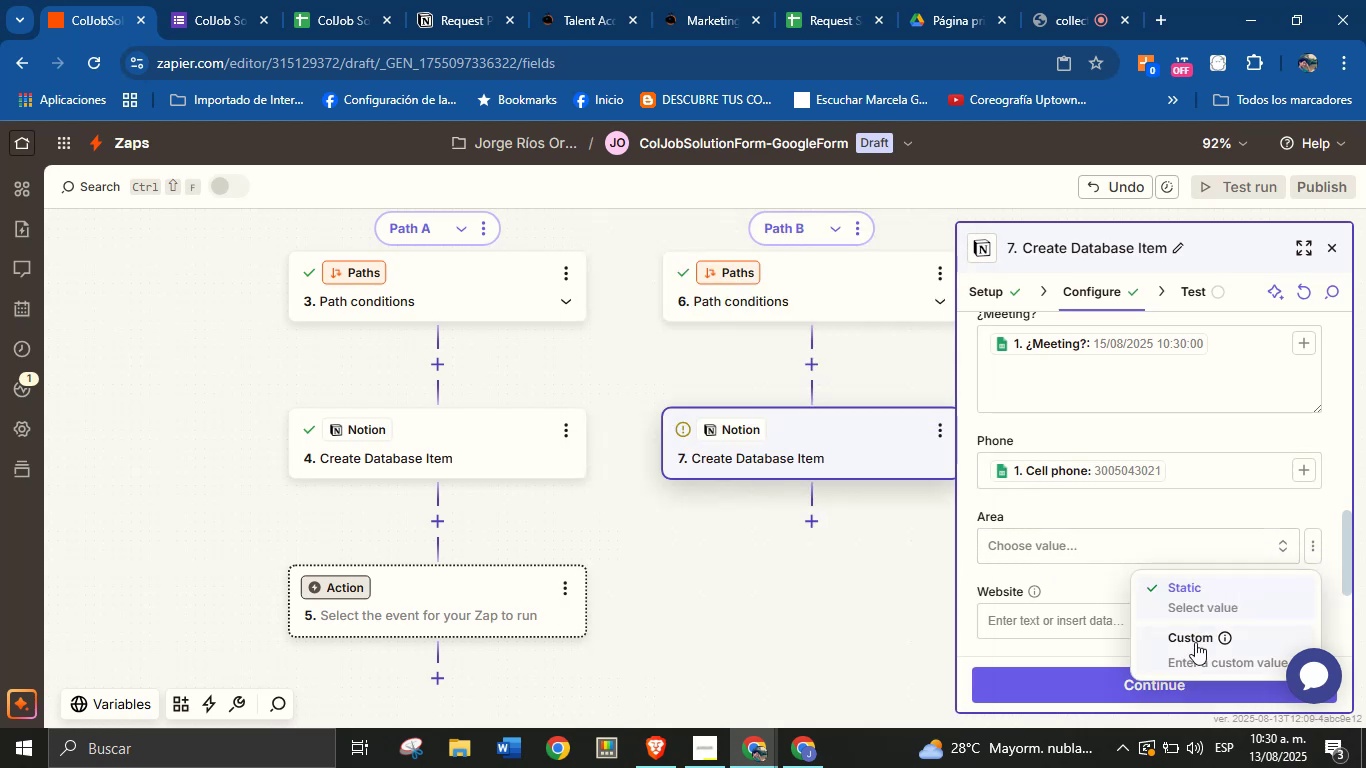 
left_click([1195, 642])
 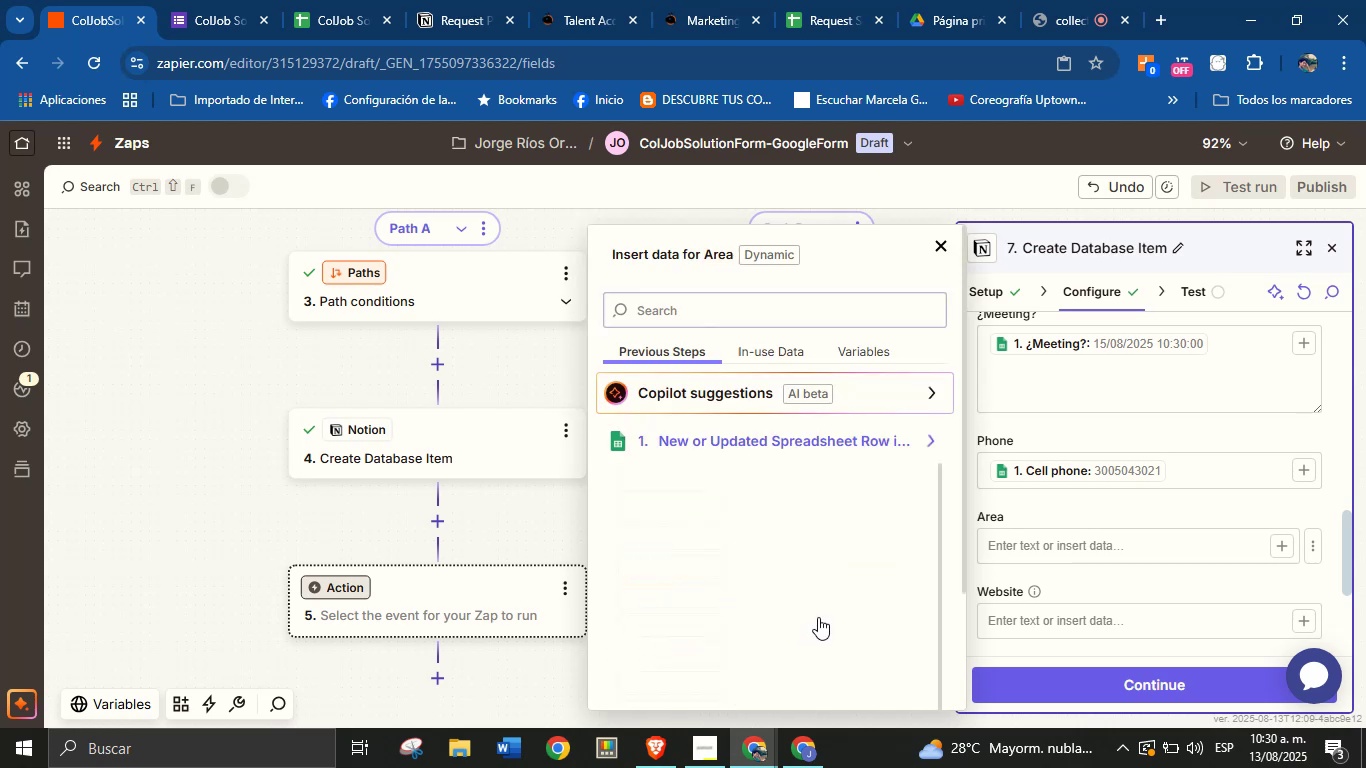 
scroll: coordinate [746, 603], scroll_direction: down, amount: 2.0
 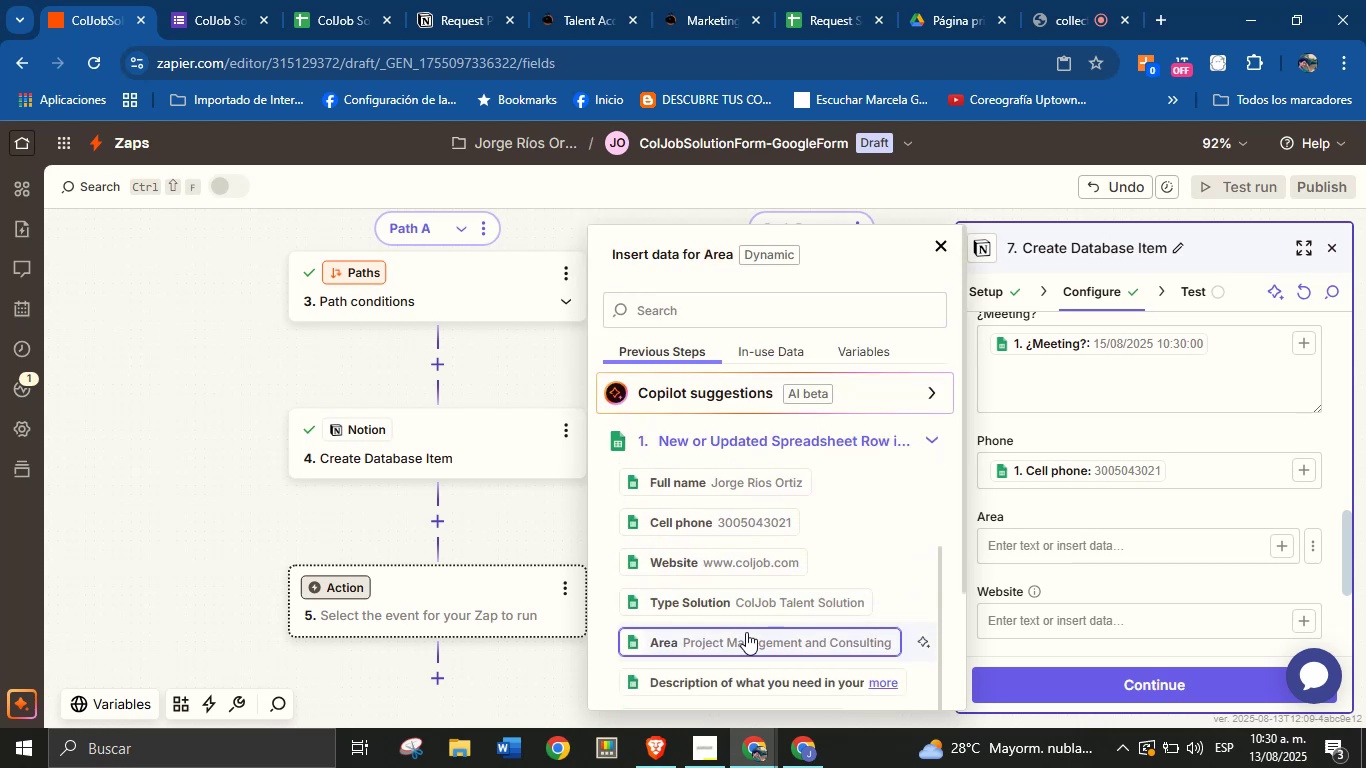 
left_click([746, 632])
 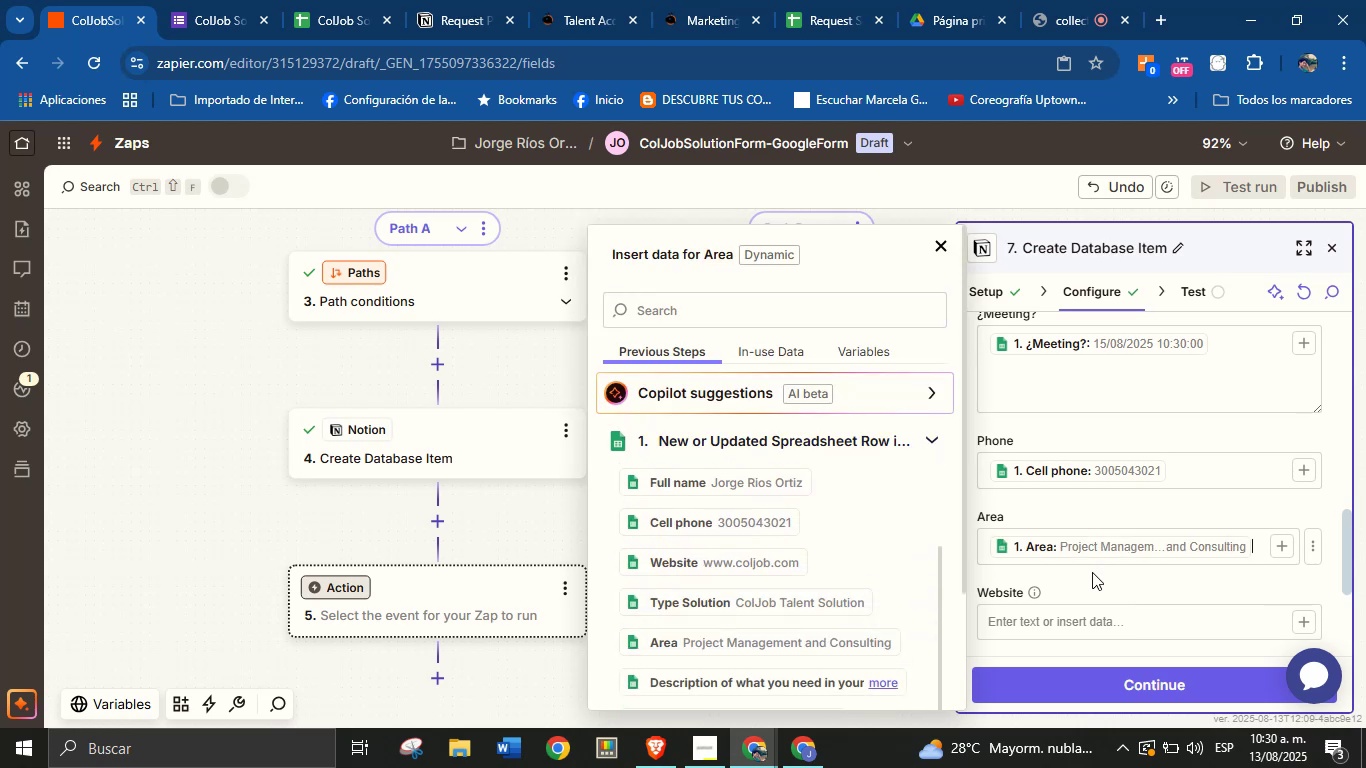 
left_click([1092, 578])
 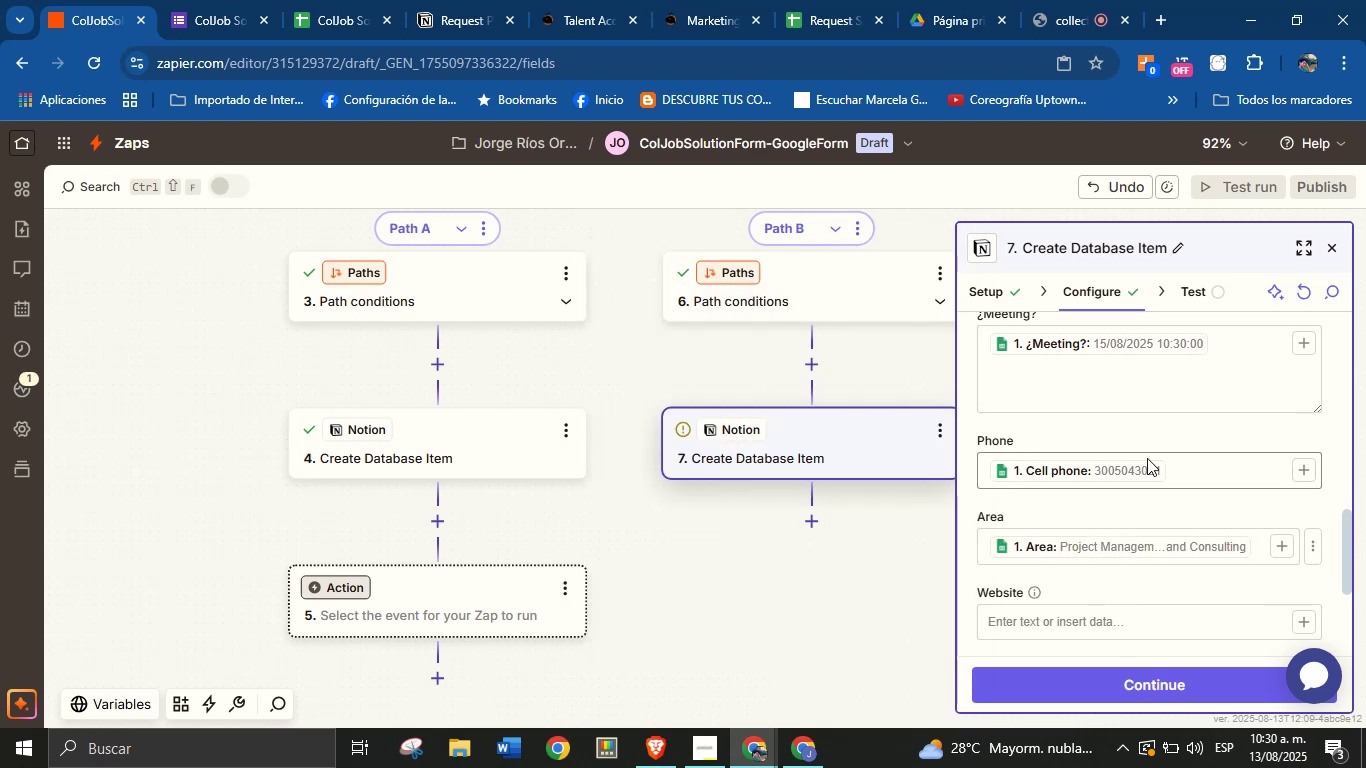 
scroll: coordinate [1150, 449], scroll_direction: down, amount: 1.0
 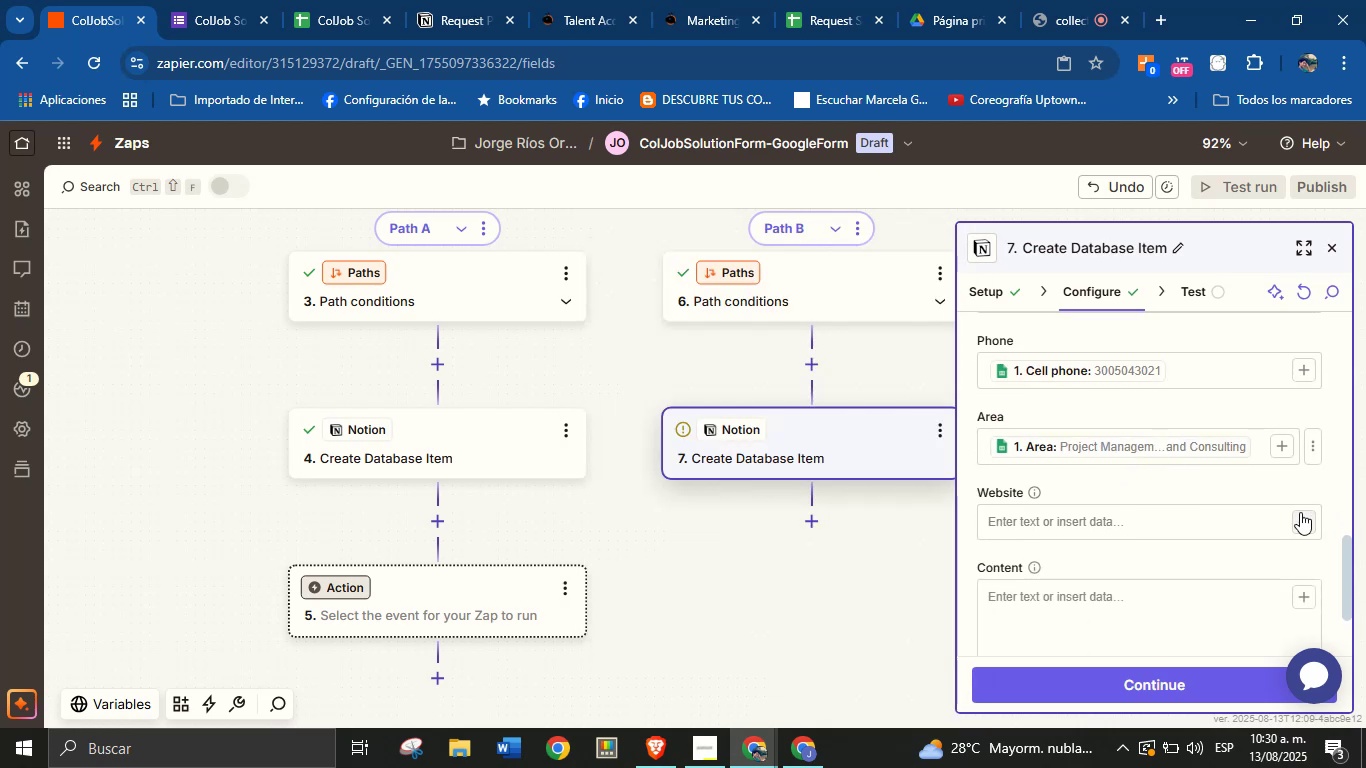 
left_click([1301, 518])
 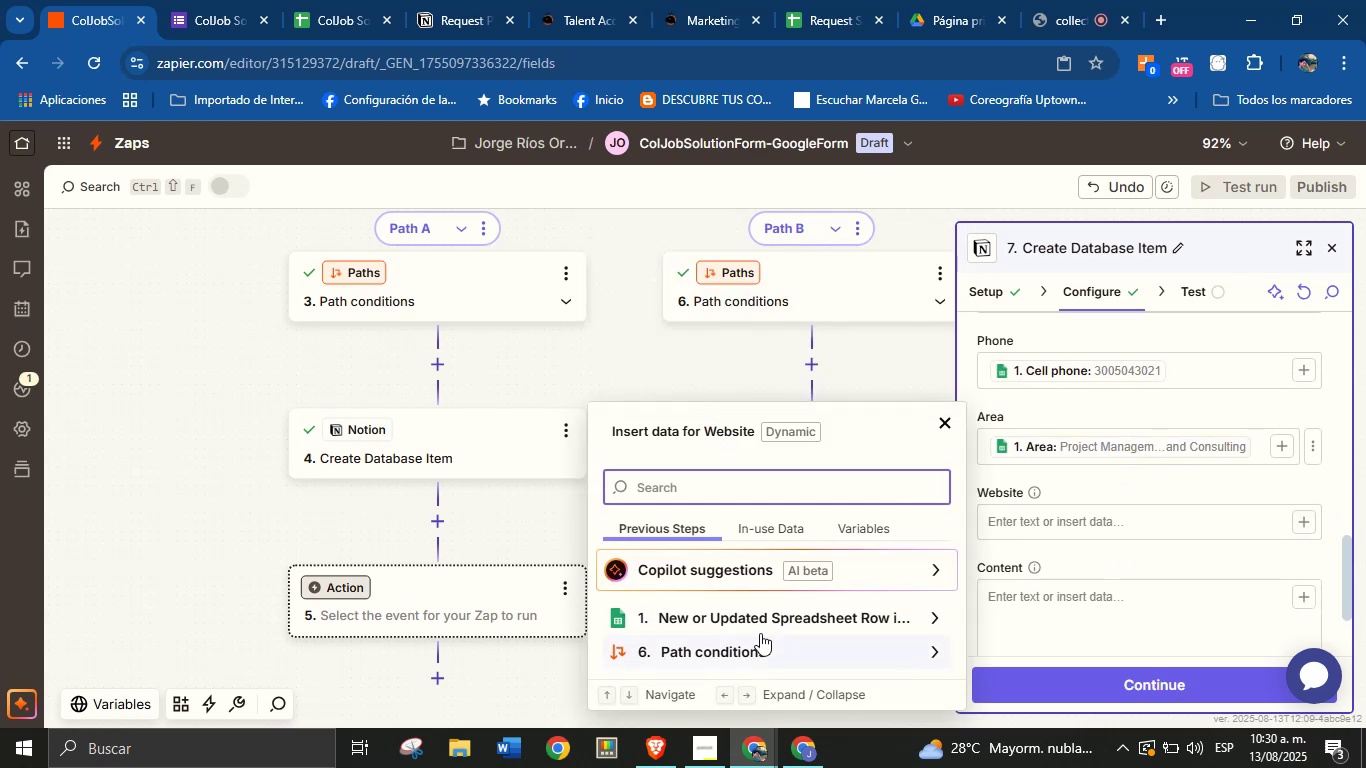 
left_click([766, 626])
 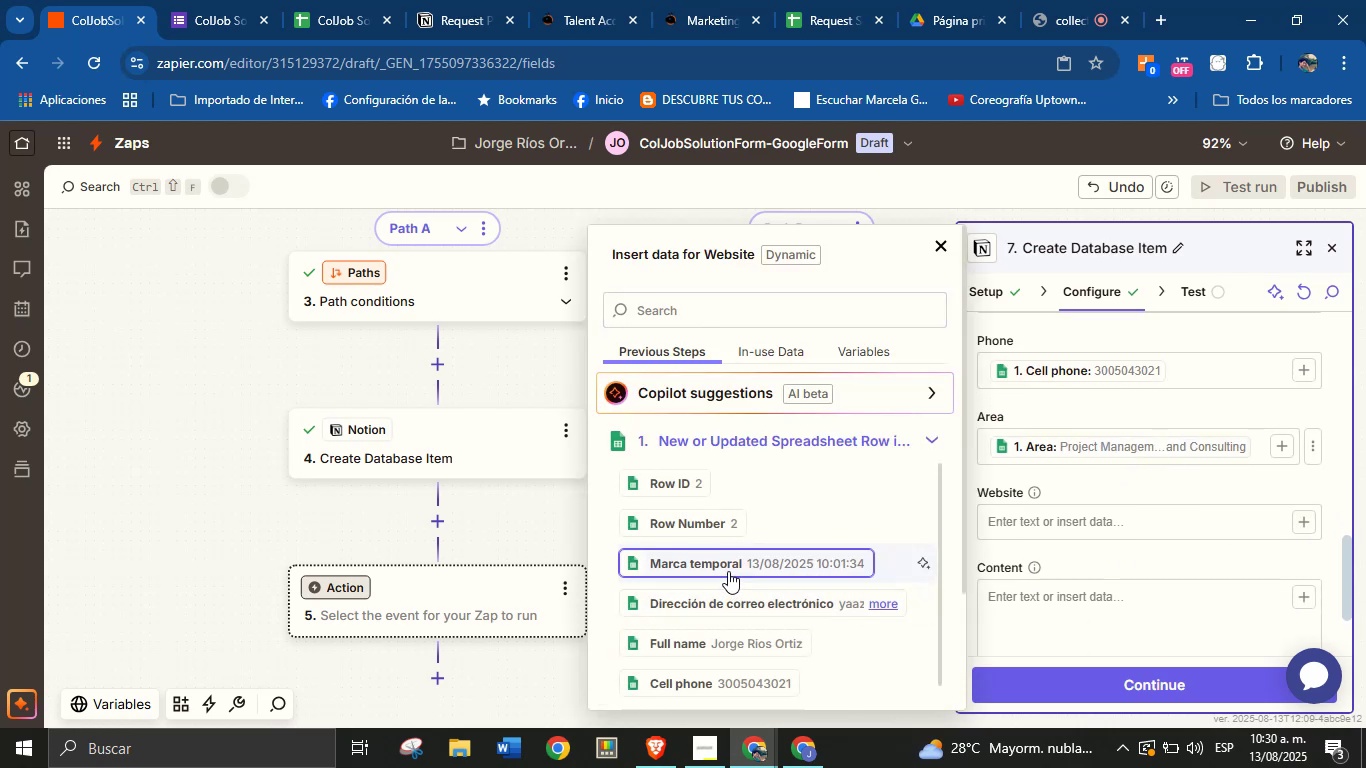 
scroll: coordinate [747, 569], scroll_direction: down, amount: 1.0
 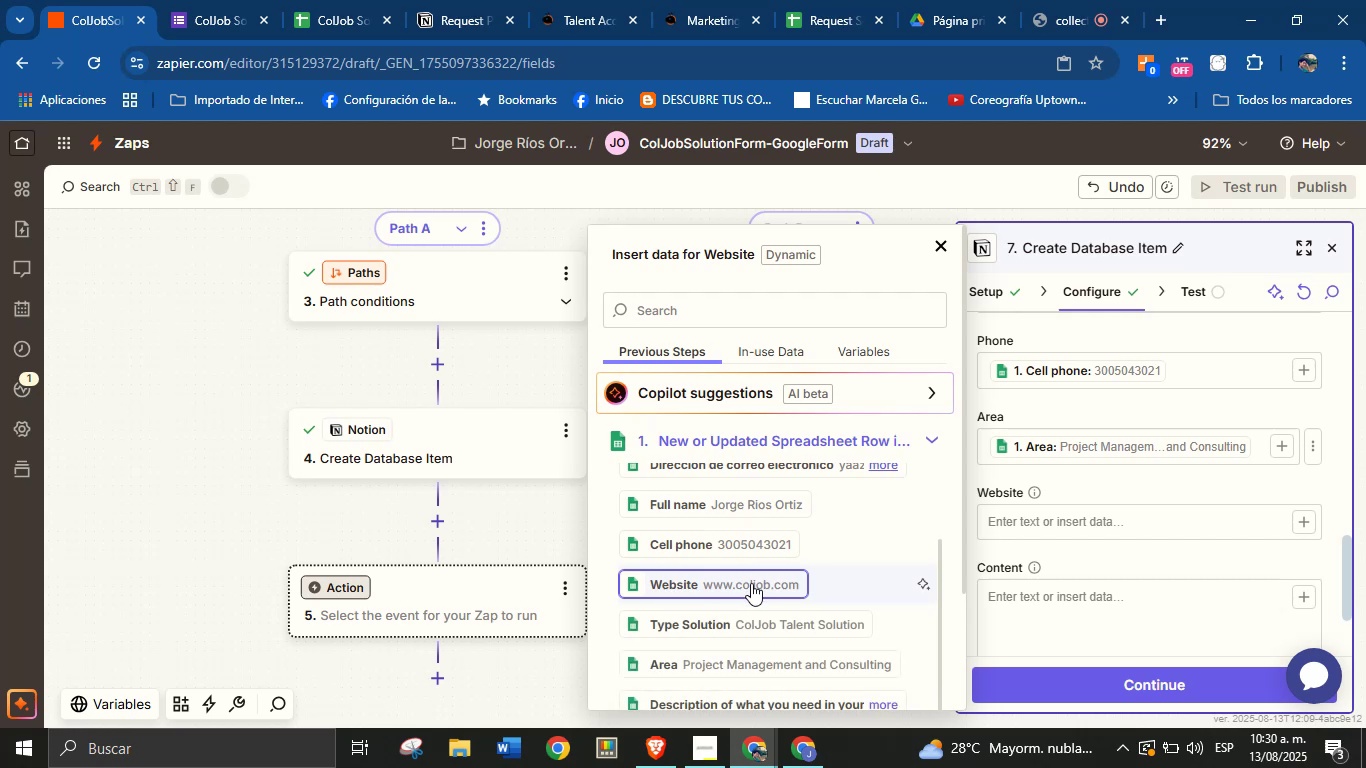 
left_click([751, 583])
 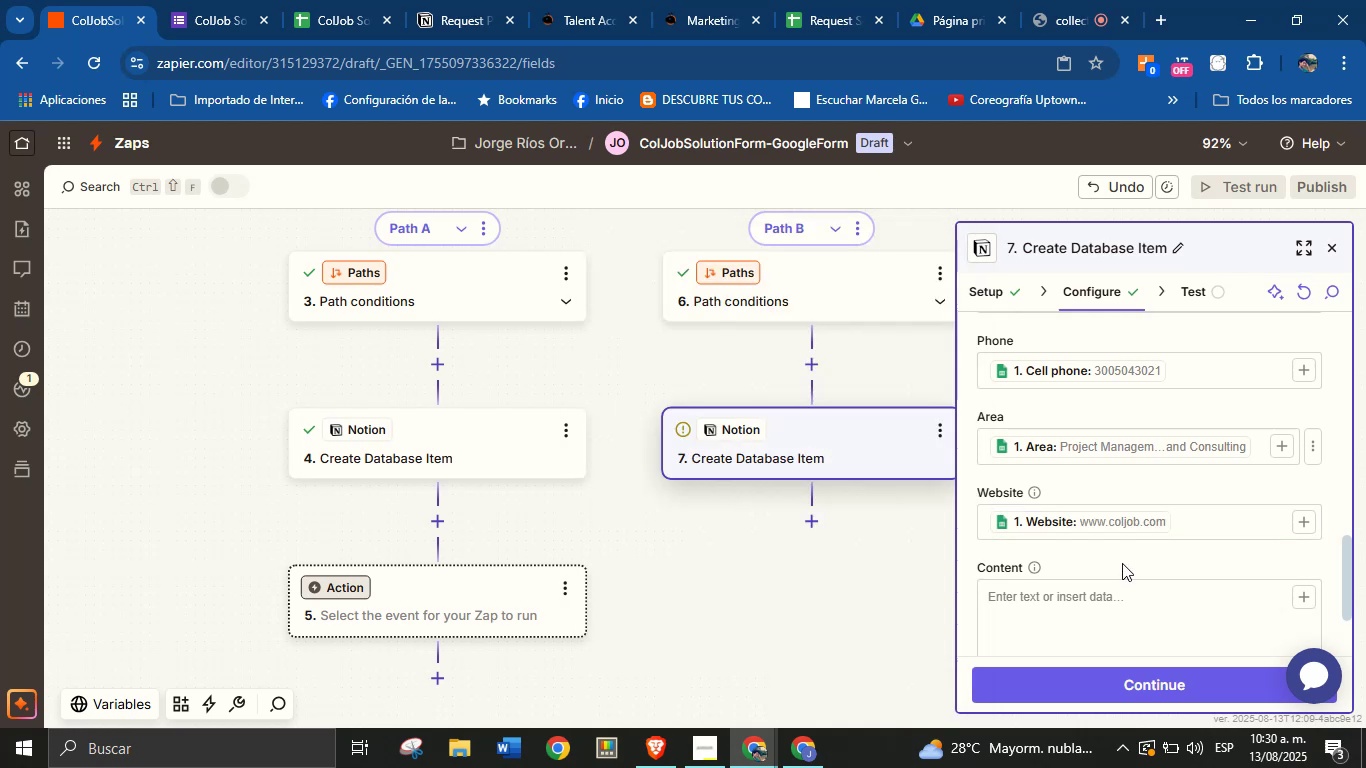 
scroll: coordinate [1122, 560], scroll_direction: down, amount: 1.0
 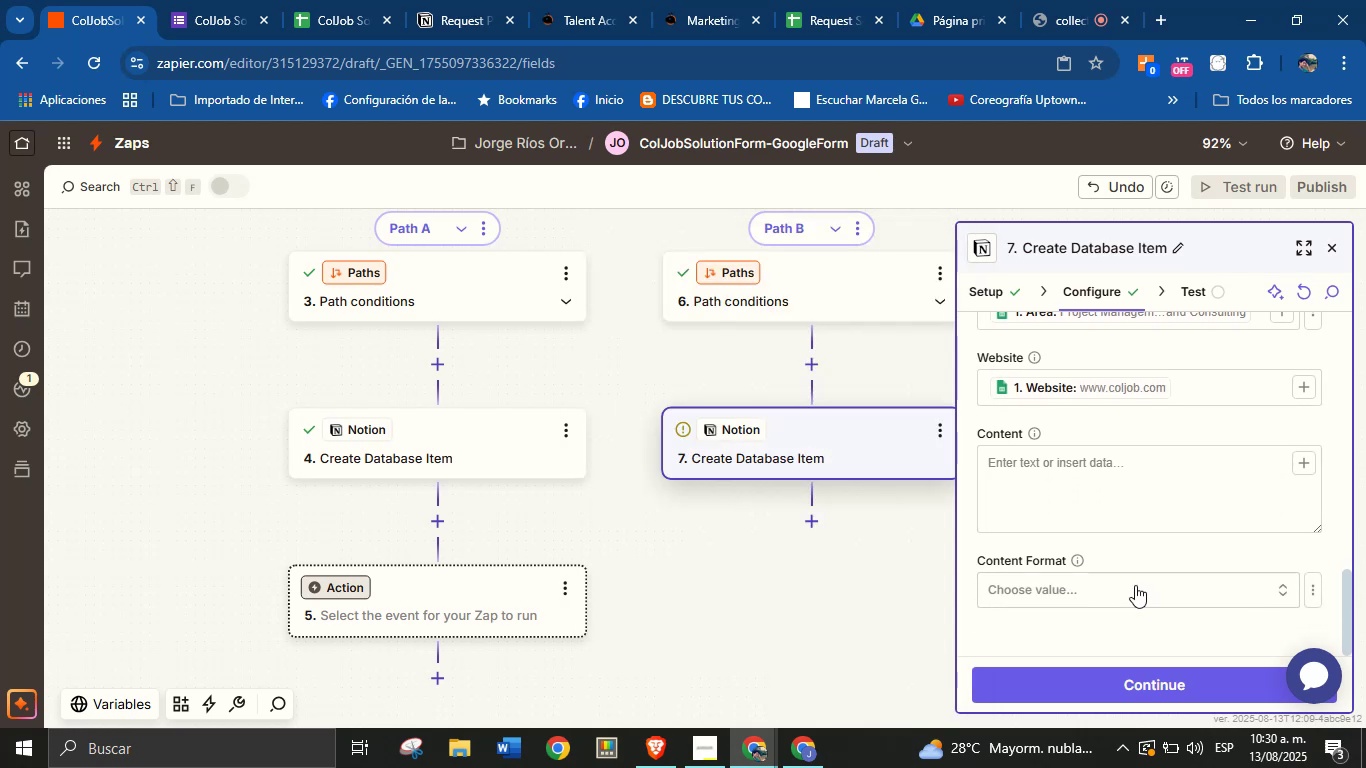 
left_click([1135, 594])
 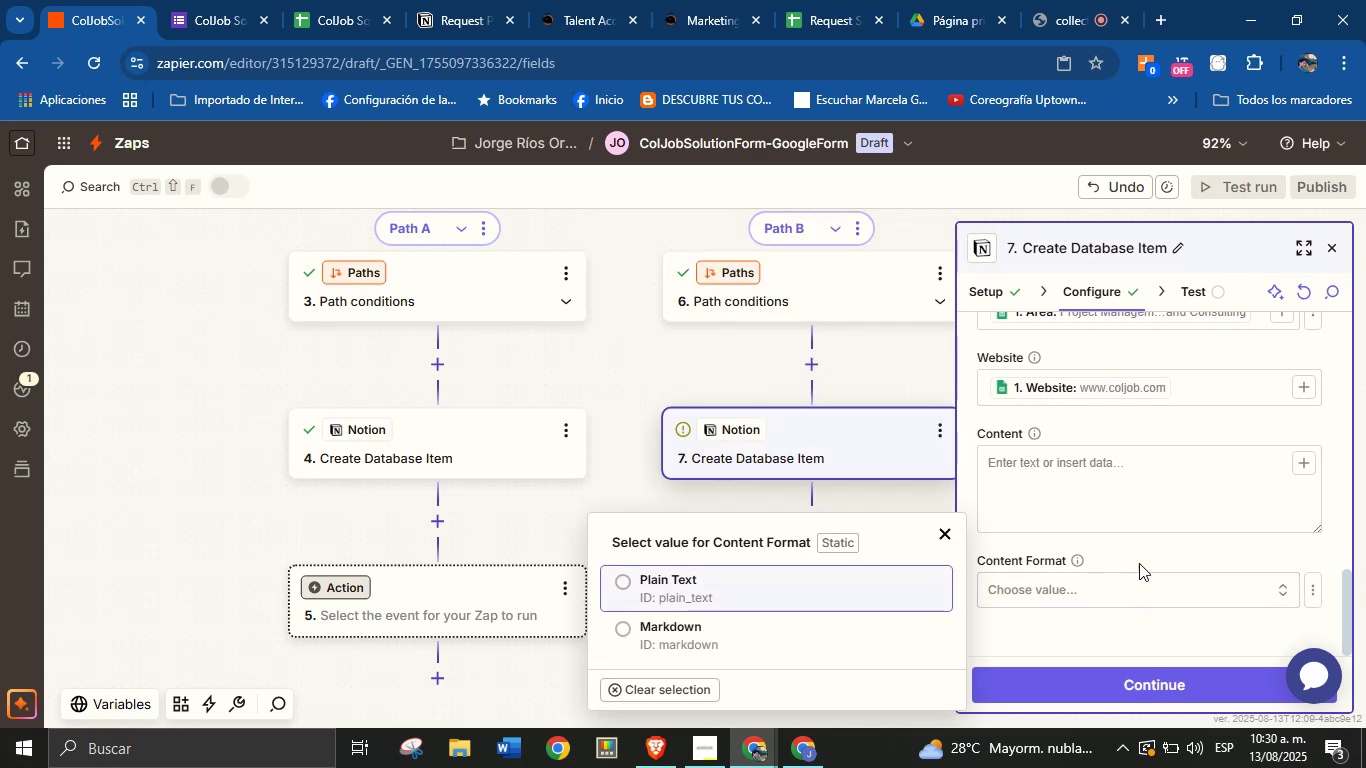 
left_click([1141, 558])
 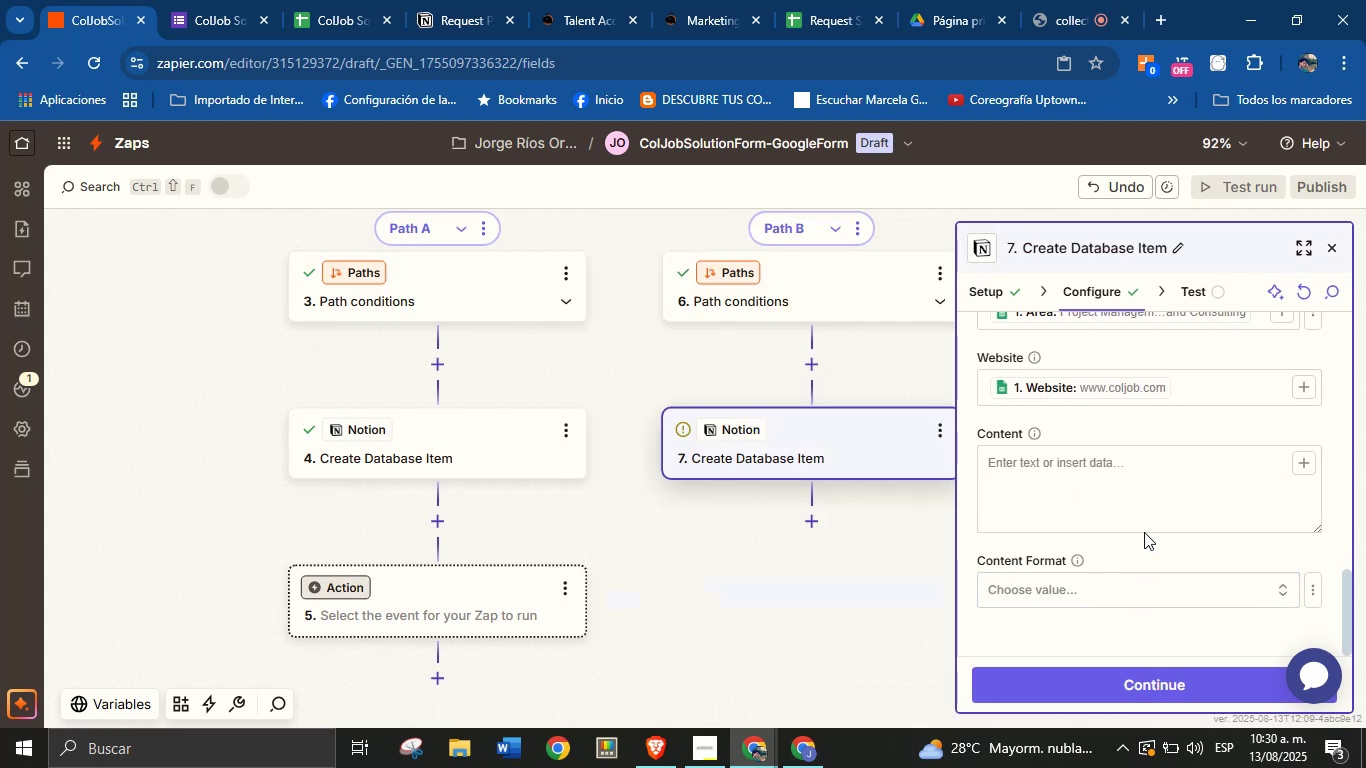 
scroll: coordinate [1144, 532], scroll_direction: down, amount: 1.0
 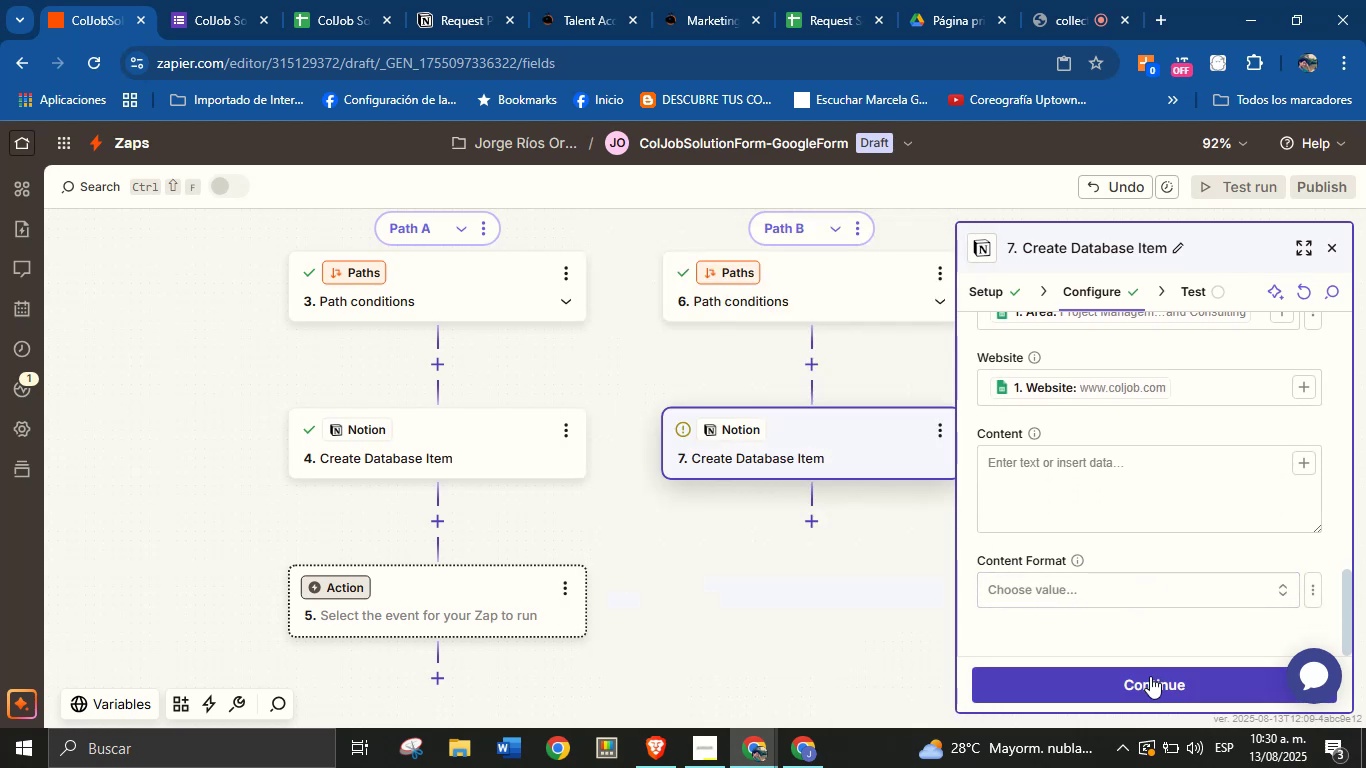 
left_click([1150, 677])
 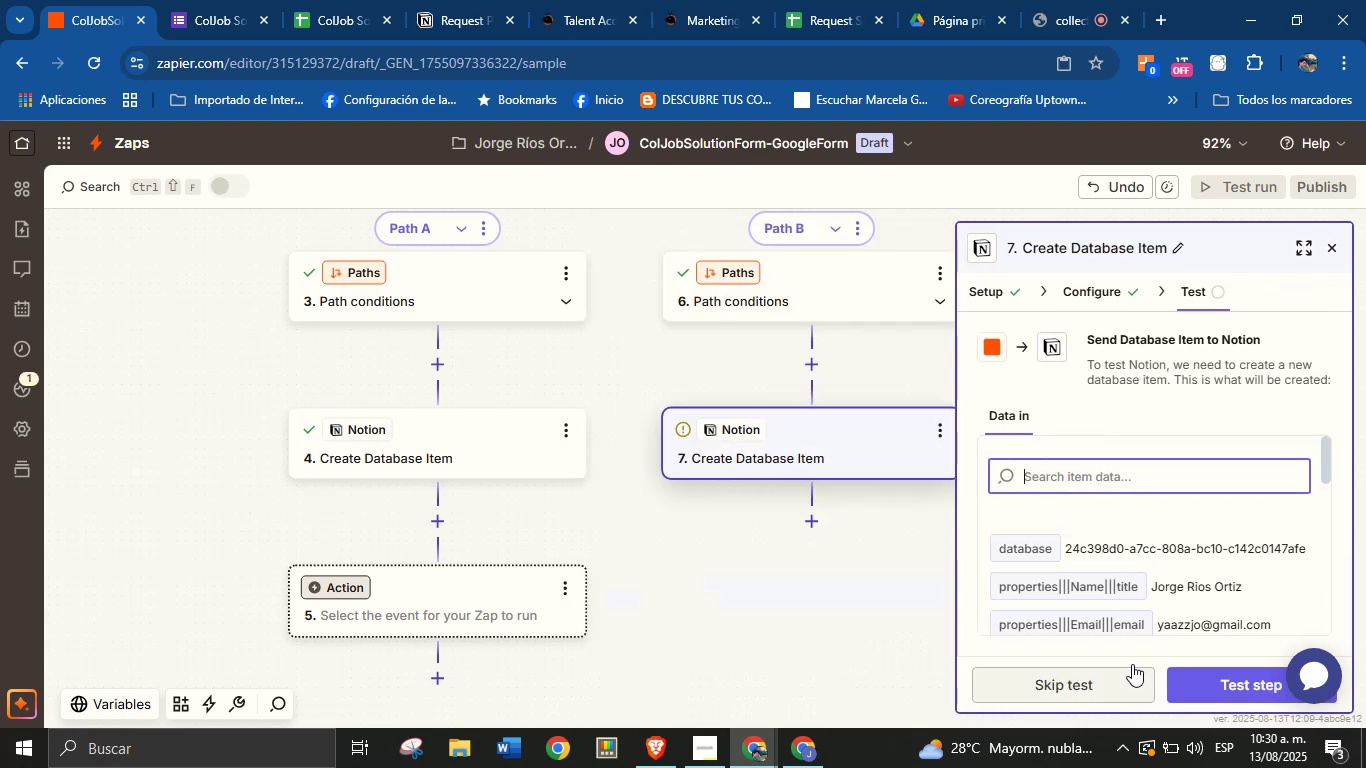 
mouse_move([1124, 552])
 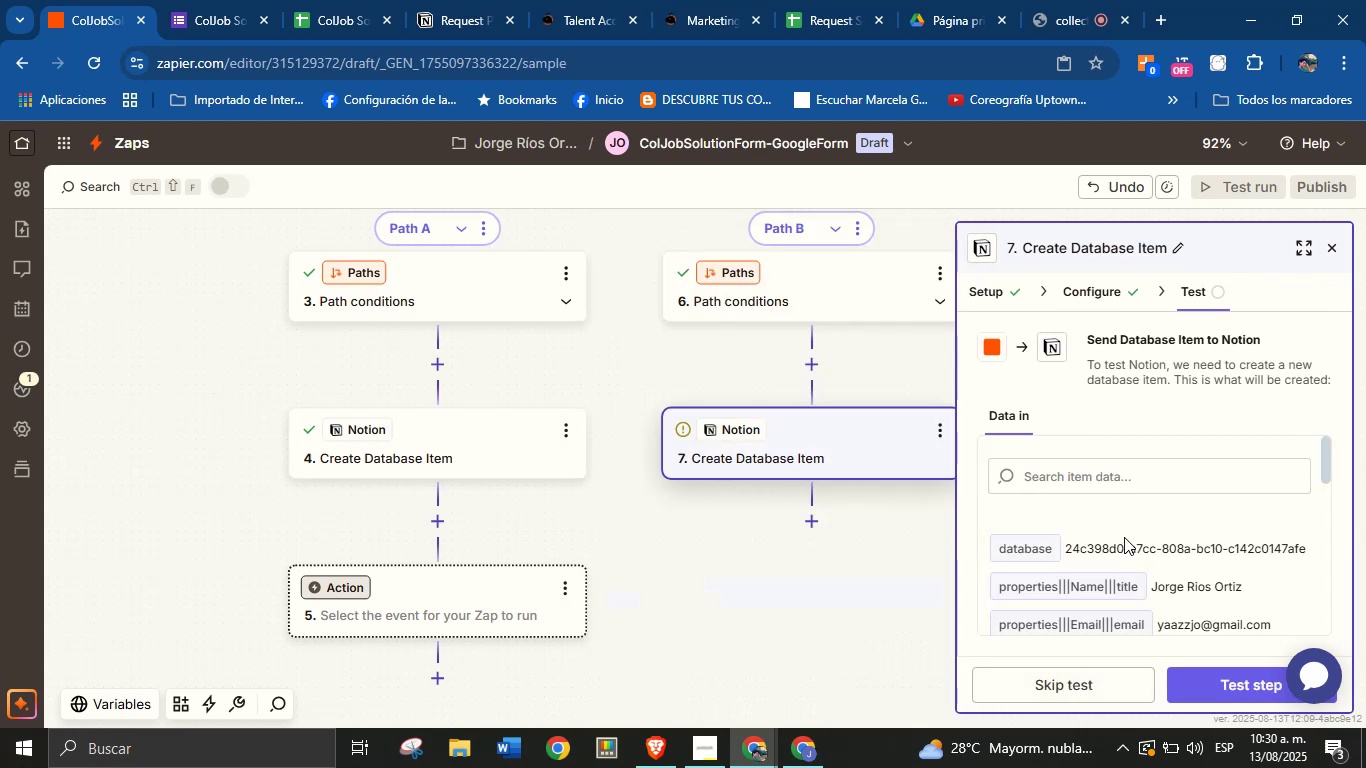 
scroll: coordinate [1124, 537], scroll_direction: down, amount: 2.0
 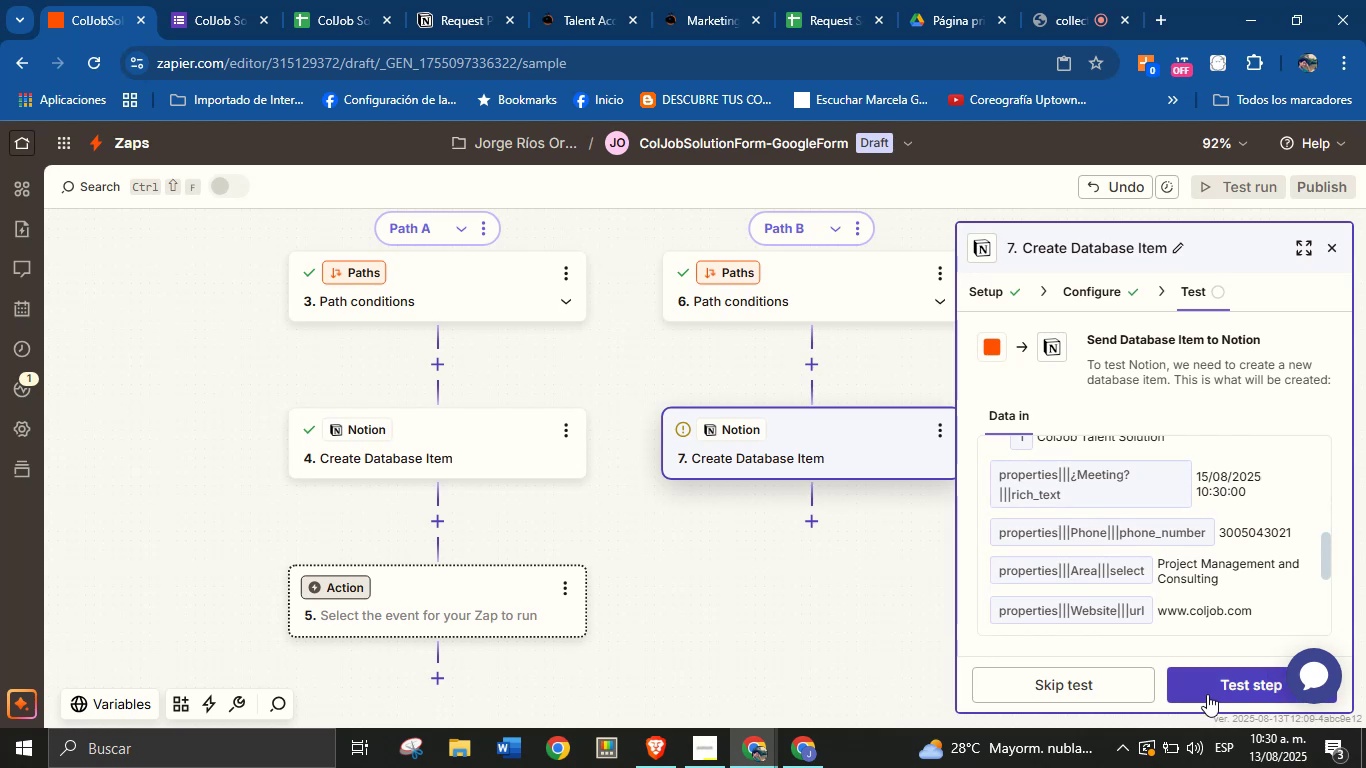 
left_click([1214, 686])
 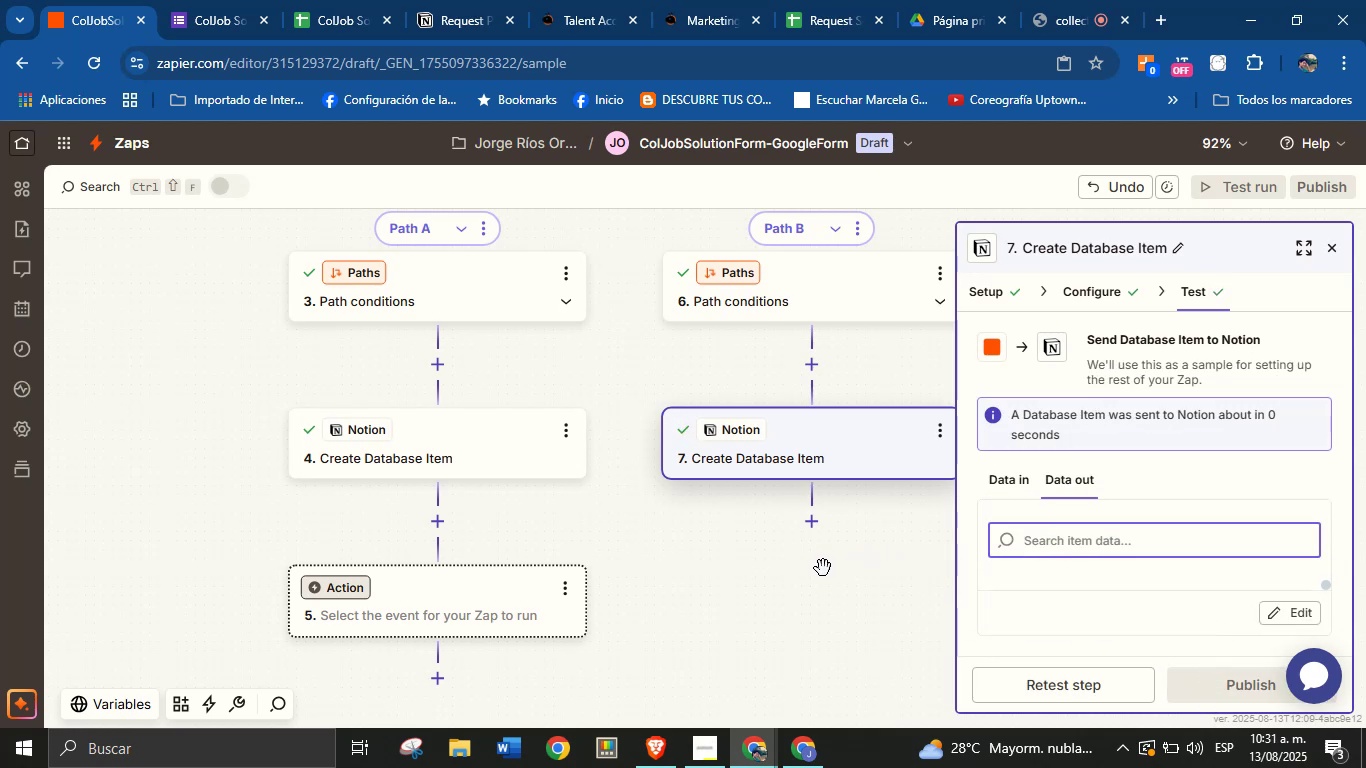 
wait(6.51)
 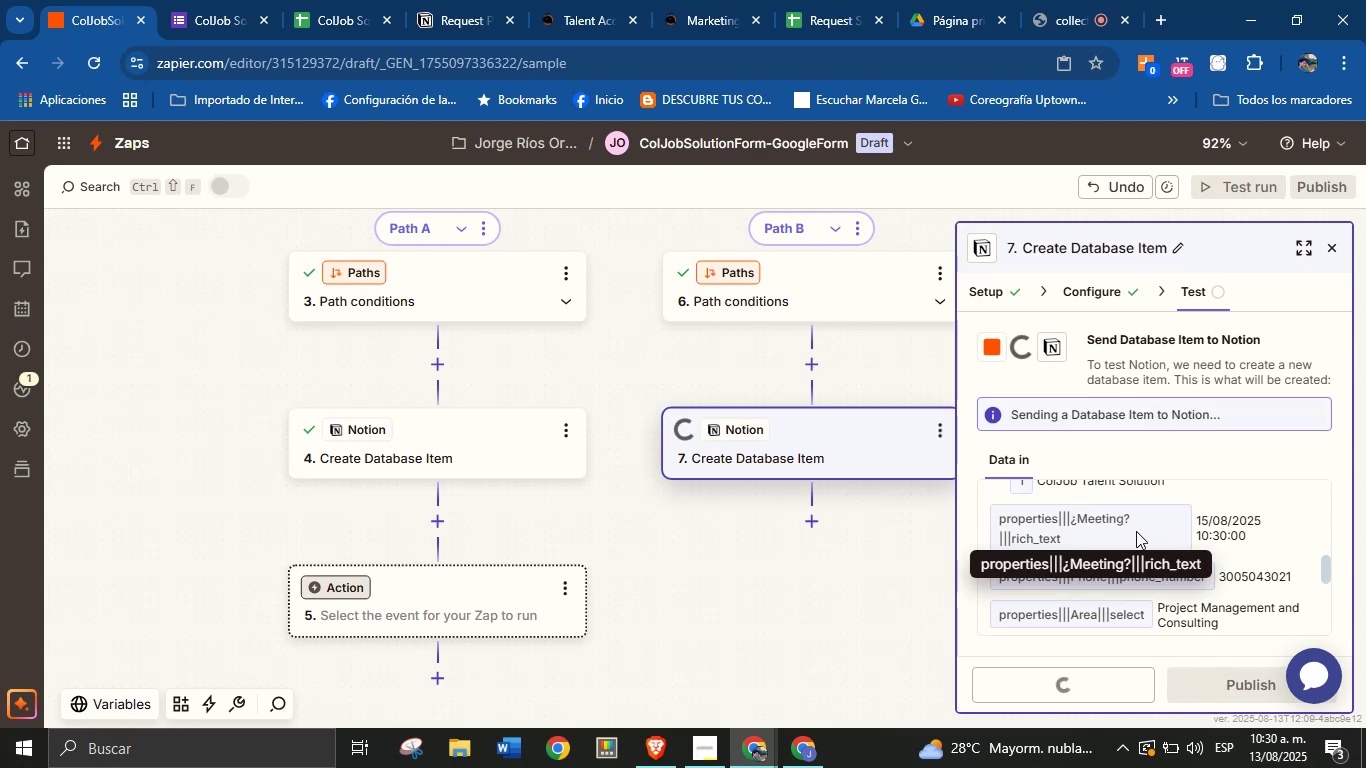 
left_click([465, 0])
 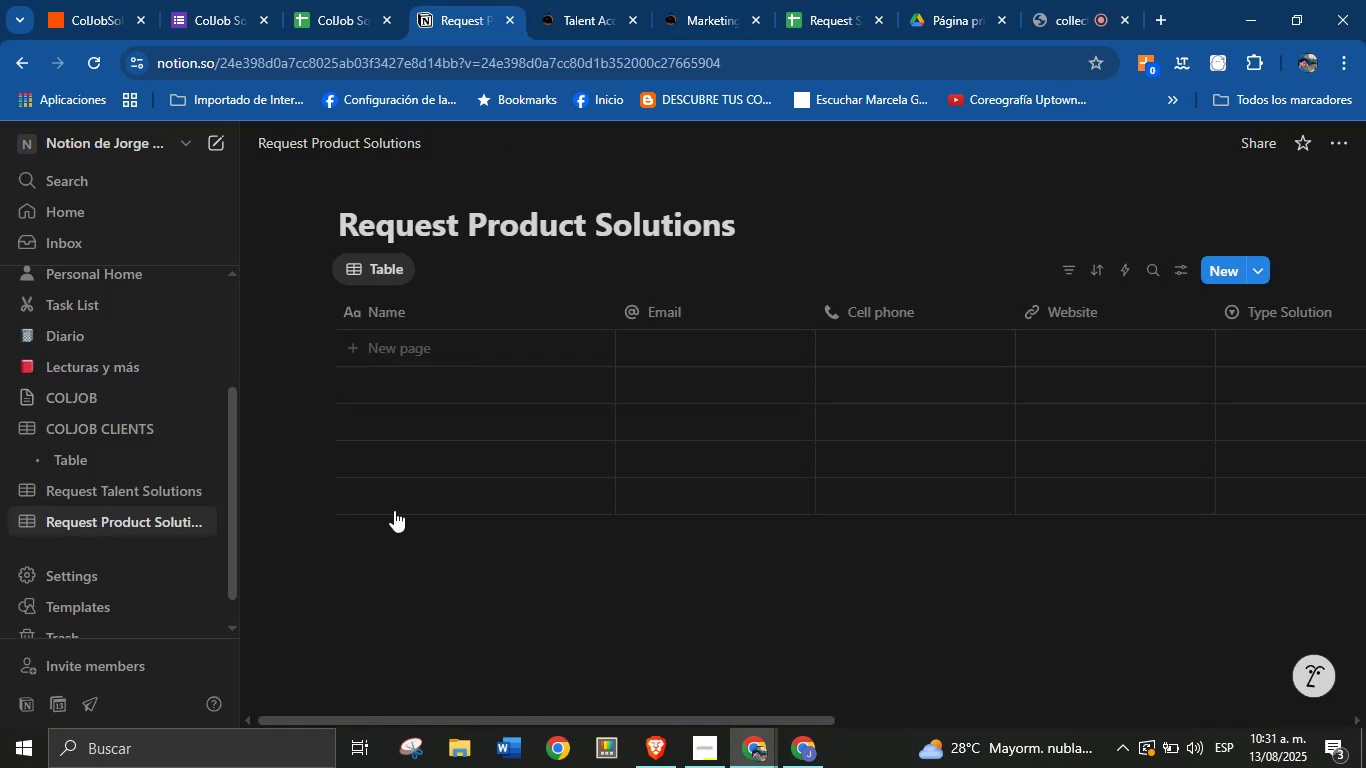 
left_click([343, 0])
 